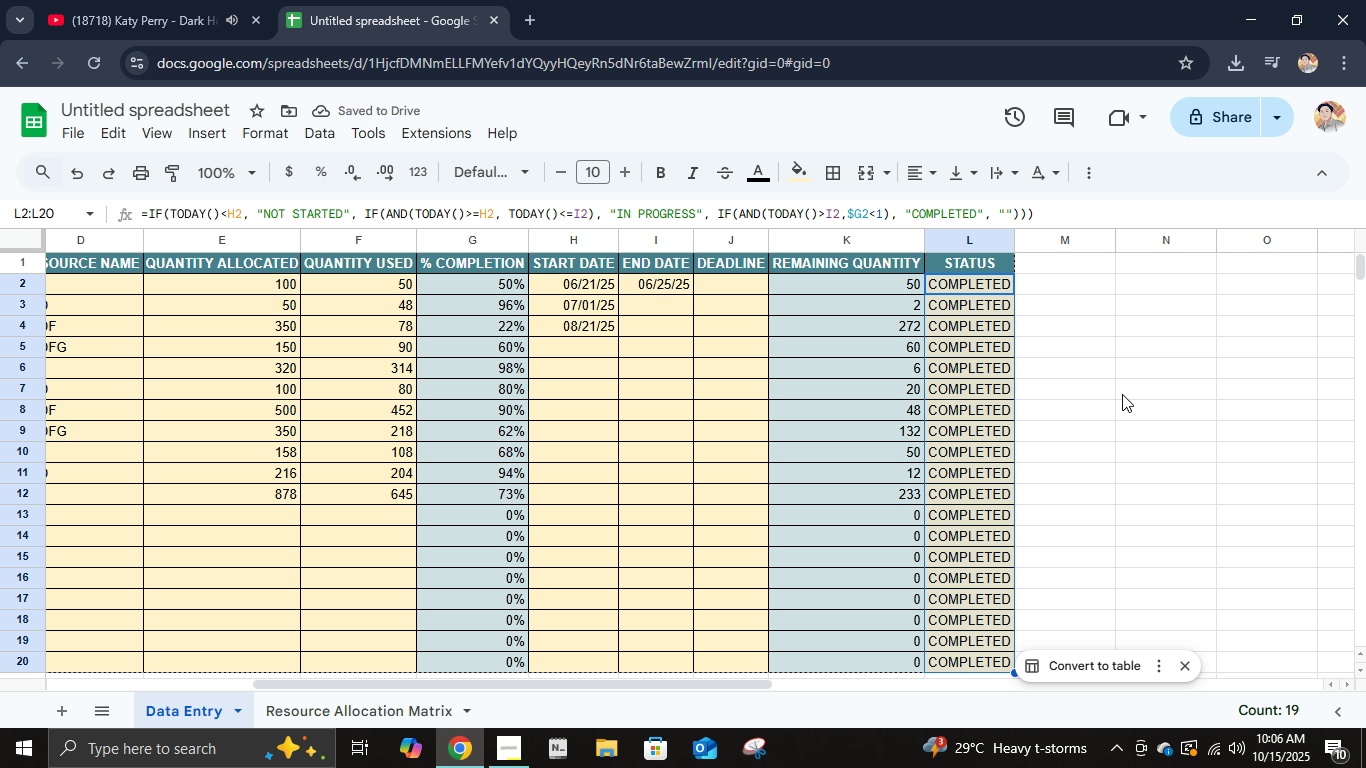 
left_click([1122, 394])
 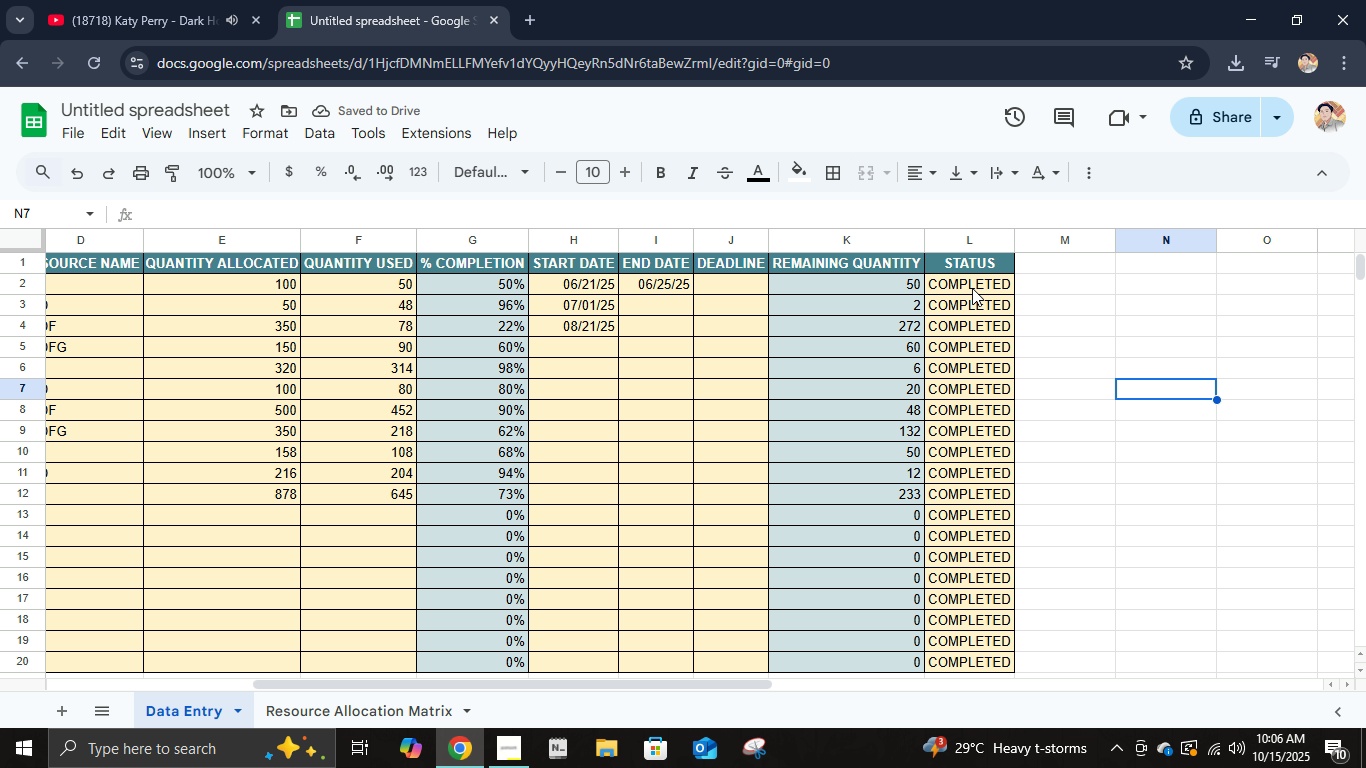 
left_click_drag(start_coordinate=[969, 281], to_coordinate=[947, 664])
 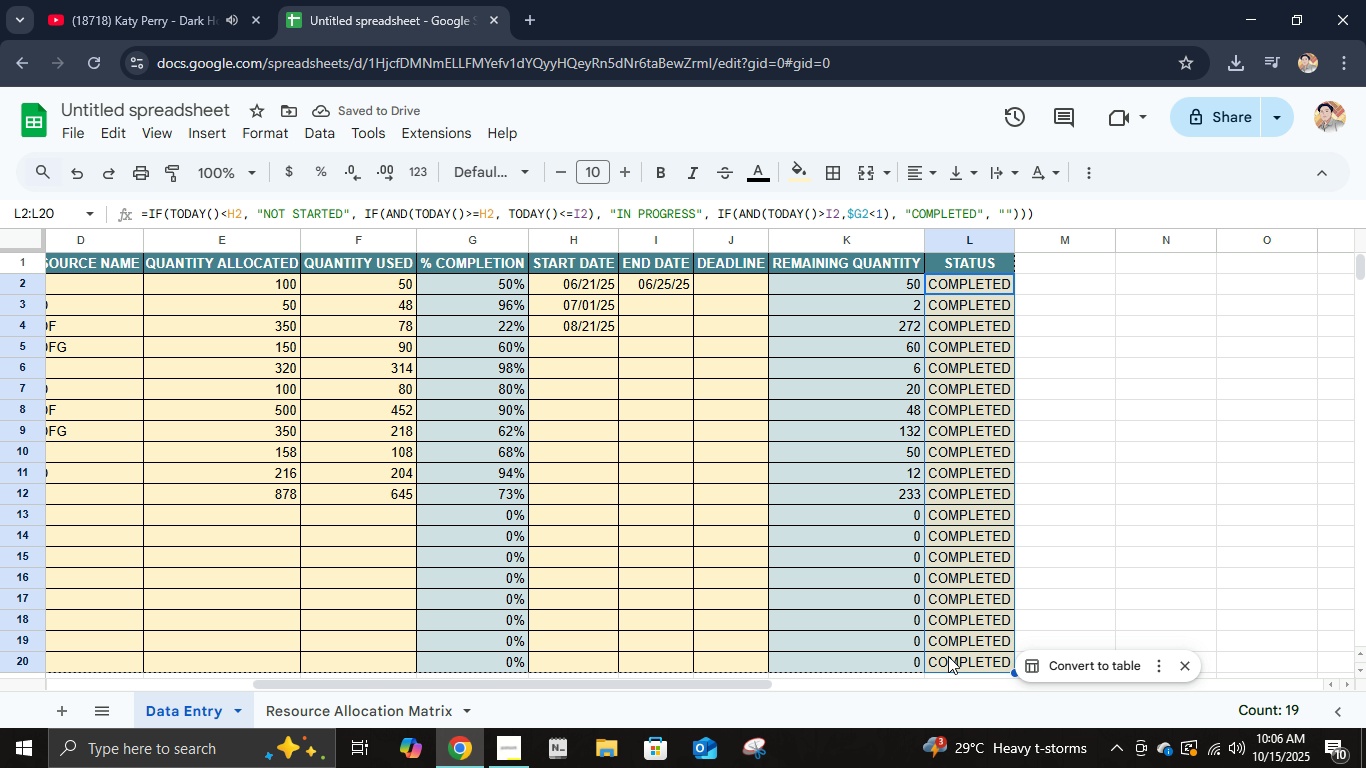 
key(Delete)
 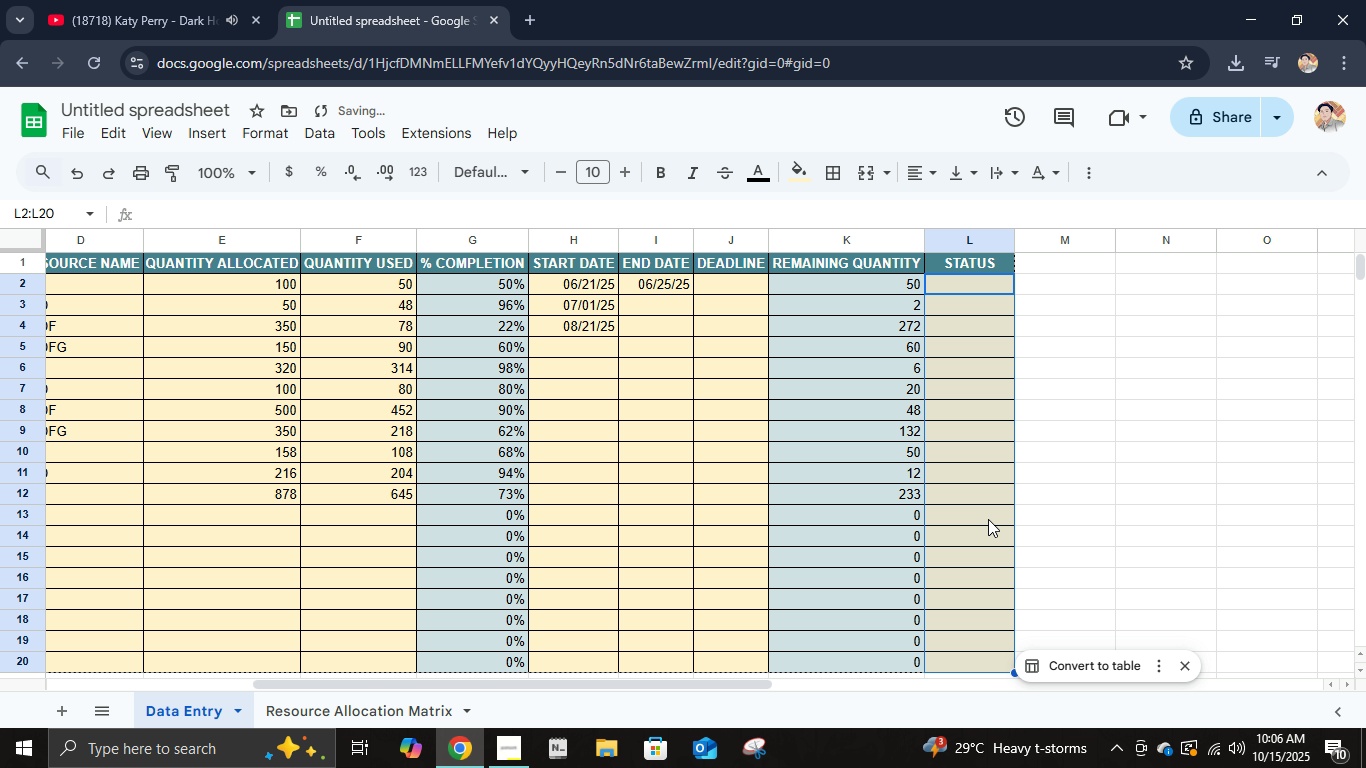 
scroll: coordinate [990, 516], scroll_direction: up, amount: 2.0
 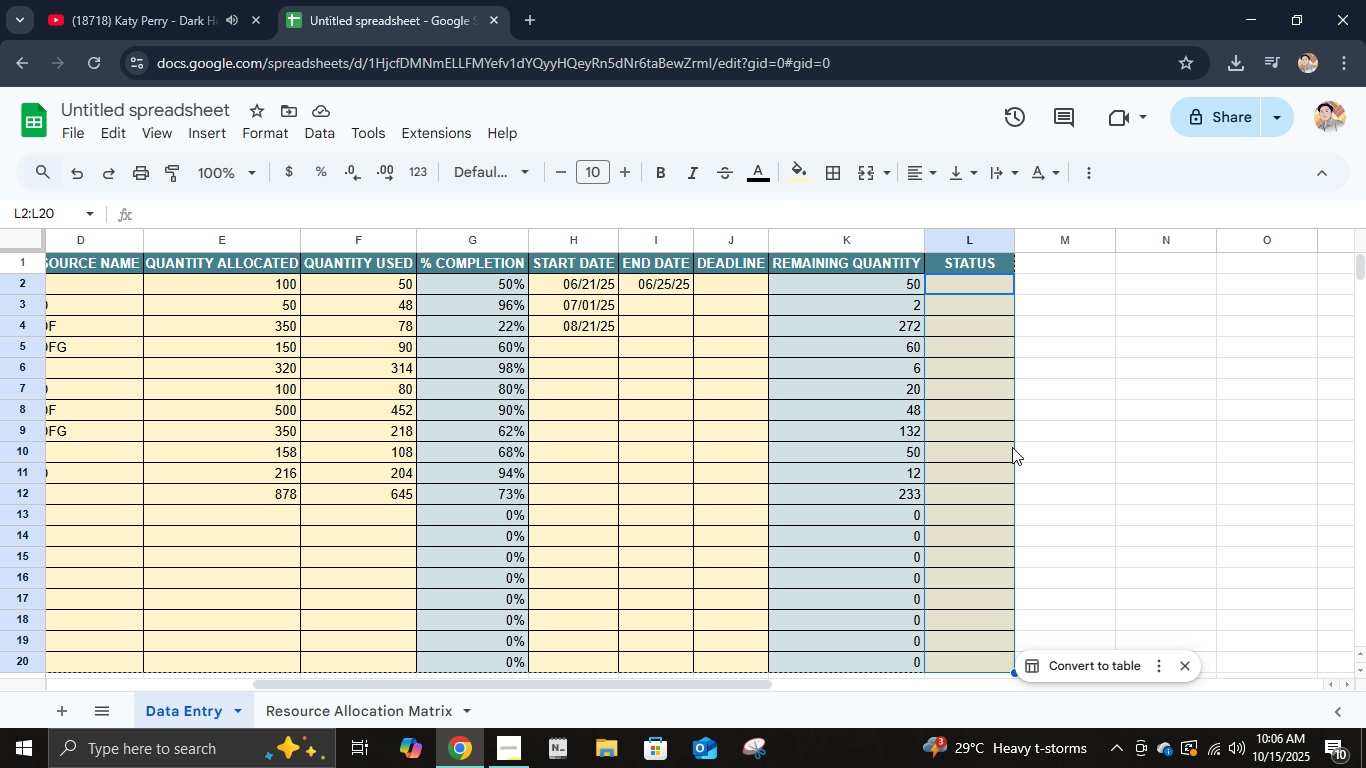 
wait(18.19)
 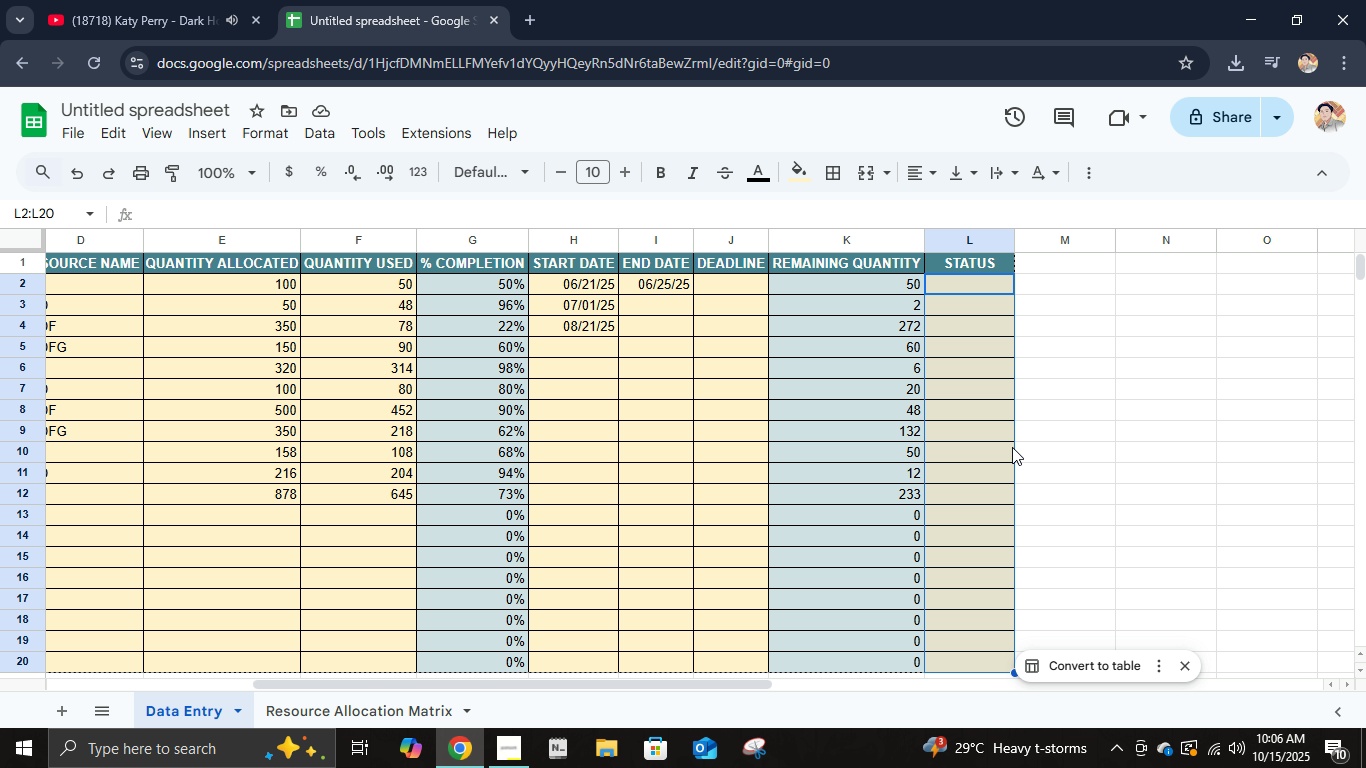 
key(Control+ControlLeft)
 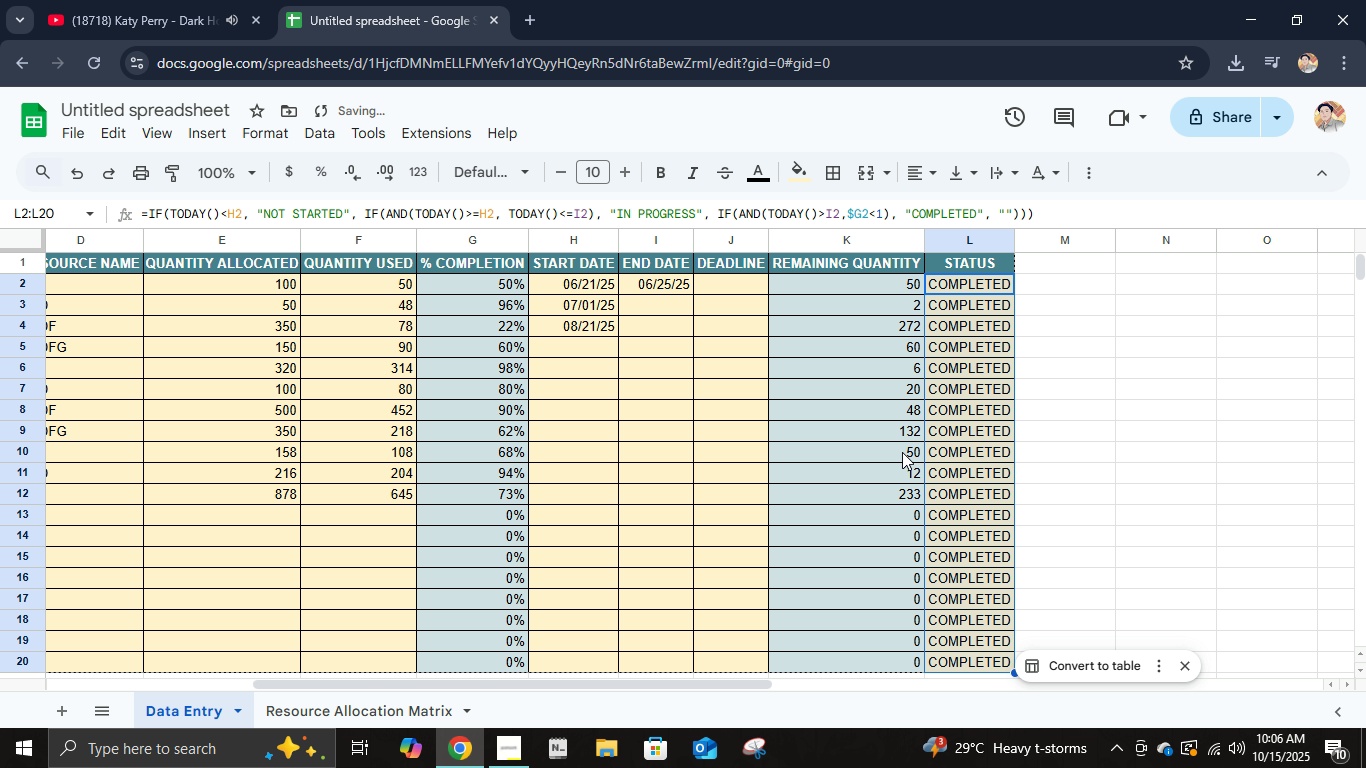 
key(Control+Z)
 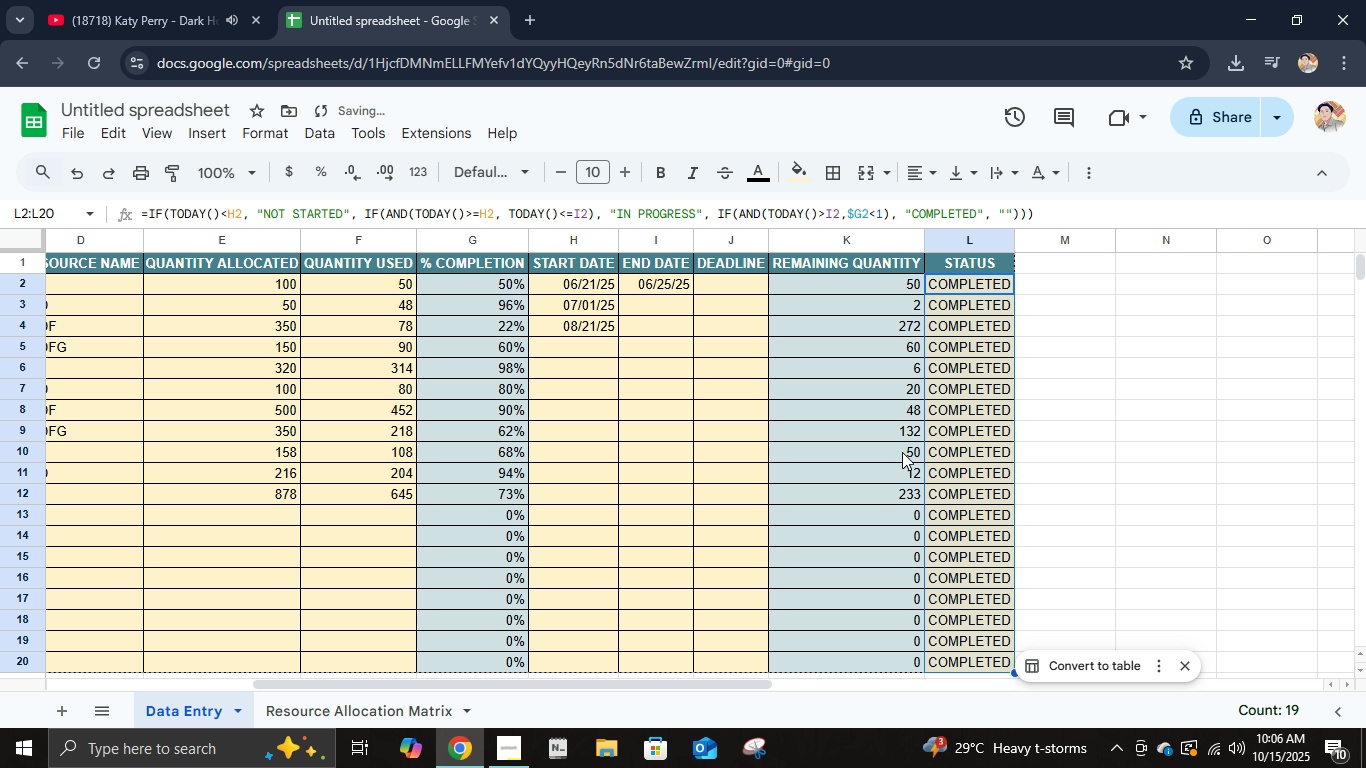 
key(Control+Z)
 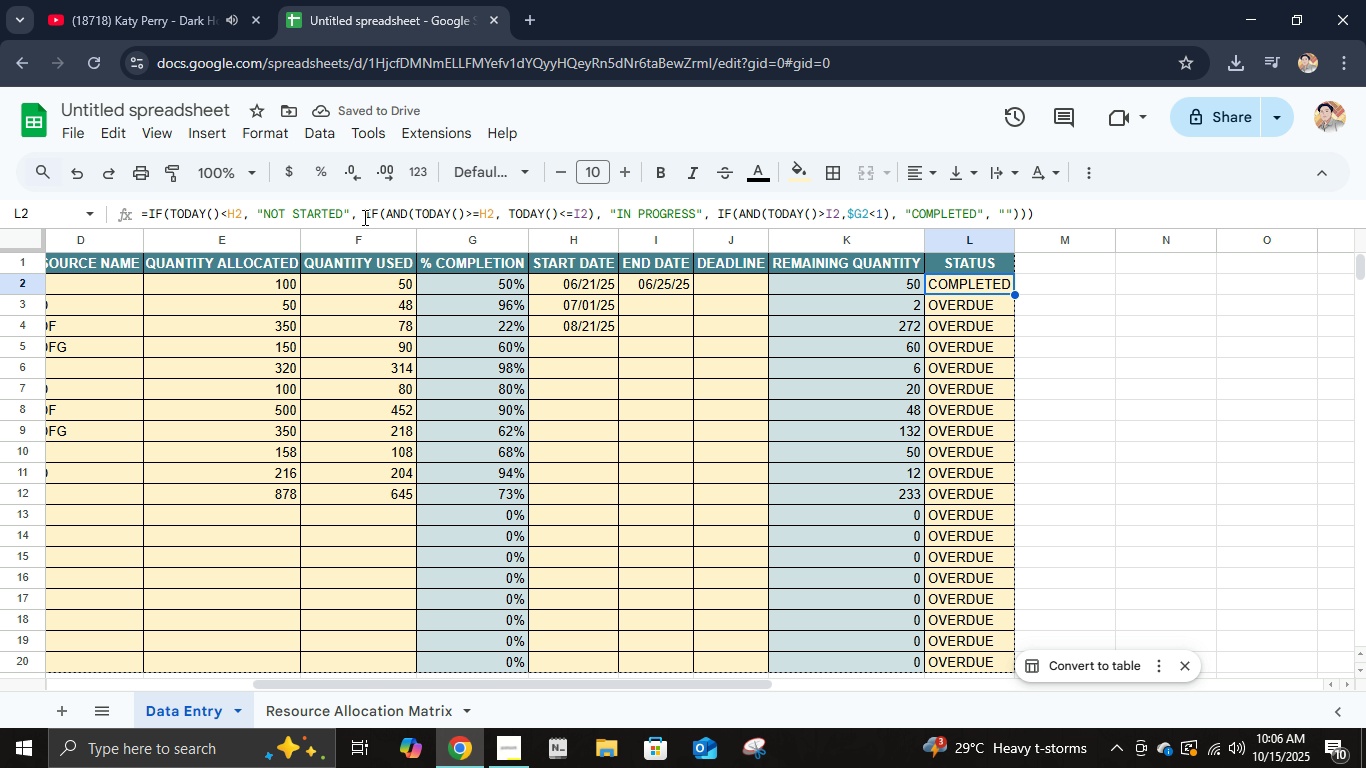 
key(Backspace)
 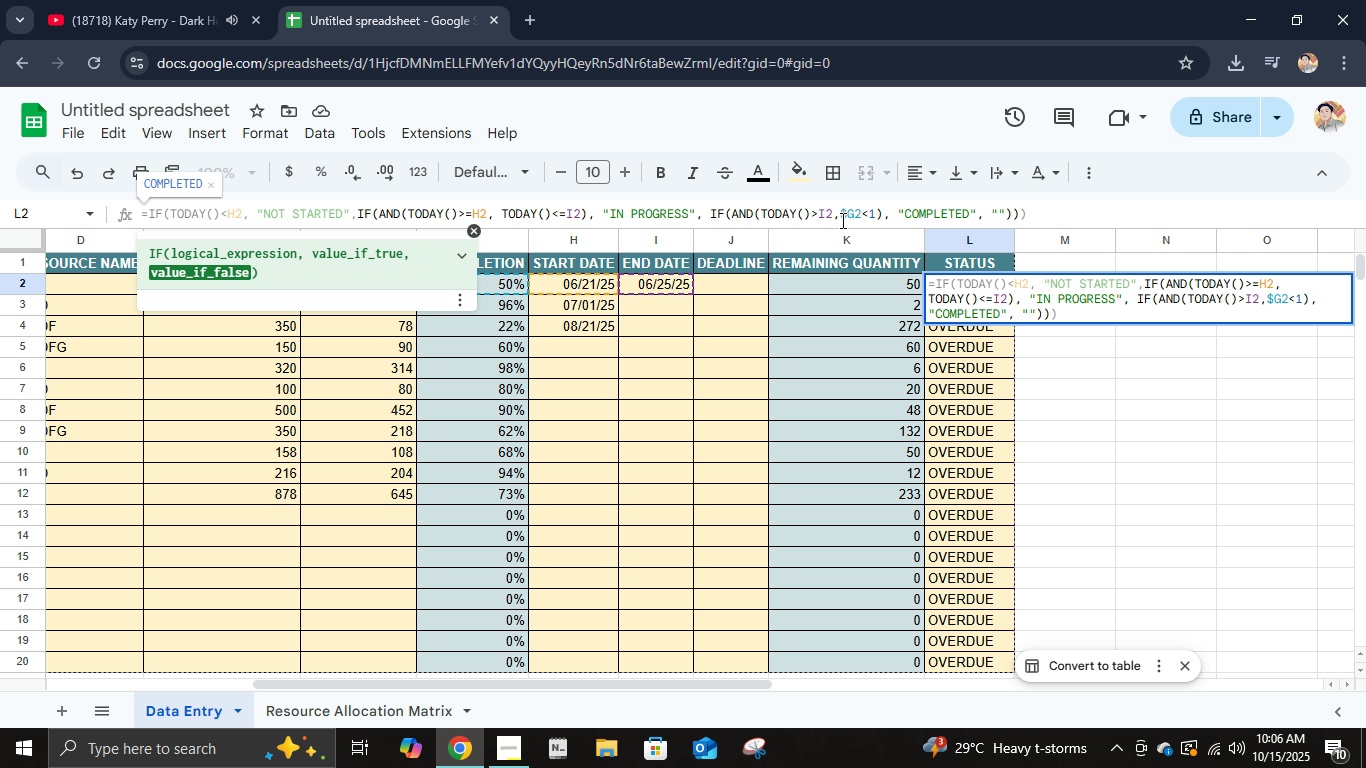 
left_click([710, 215])
 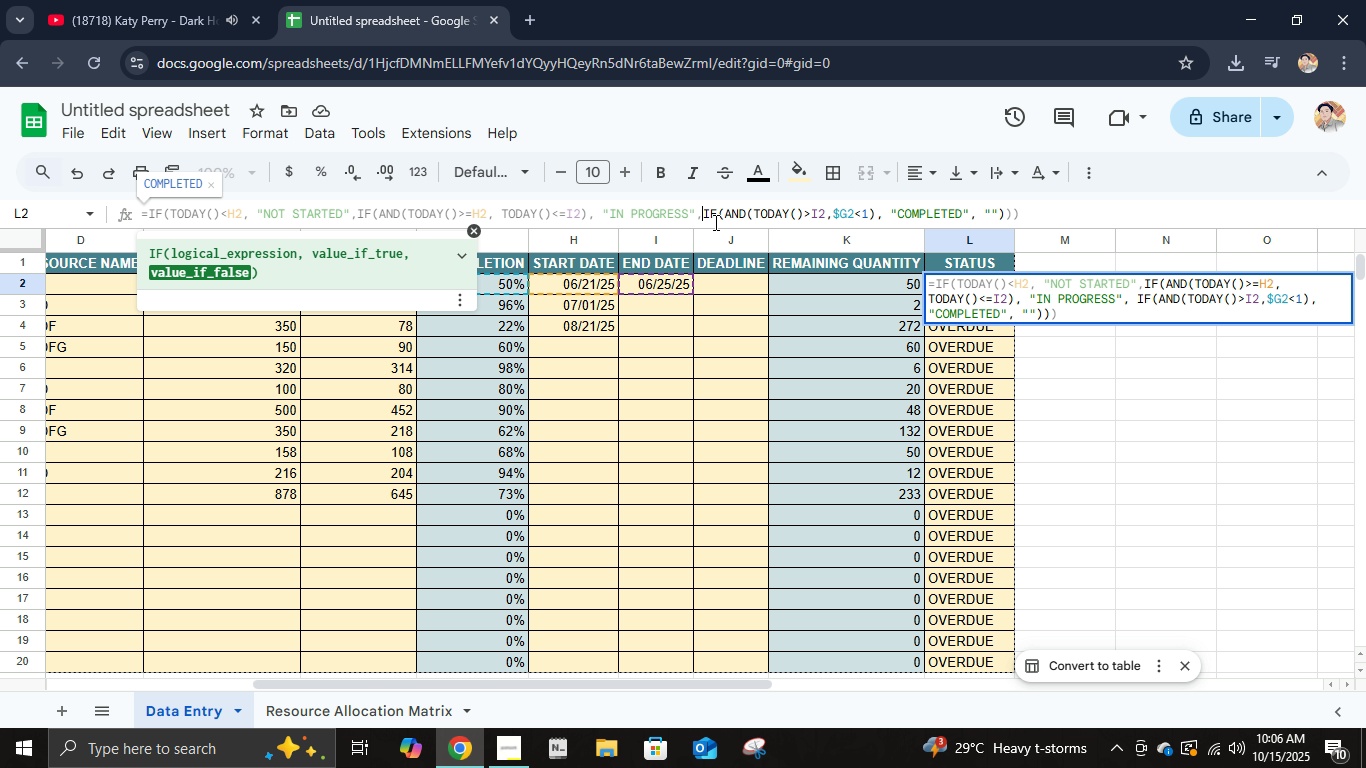 
key(Backspace)
 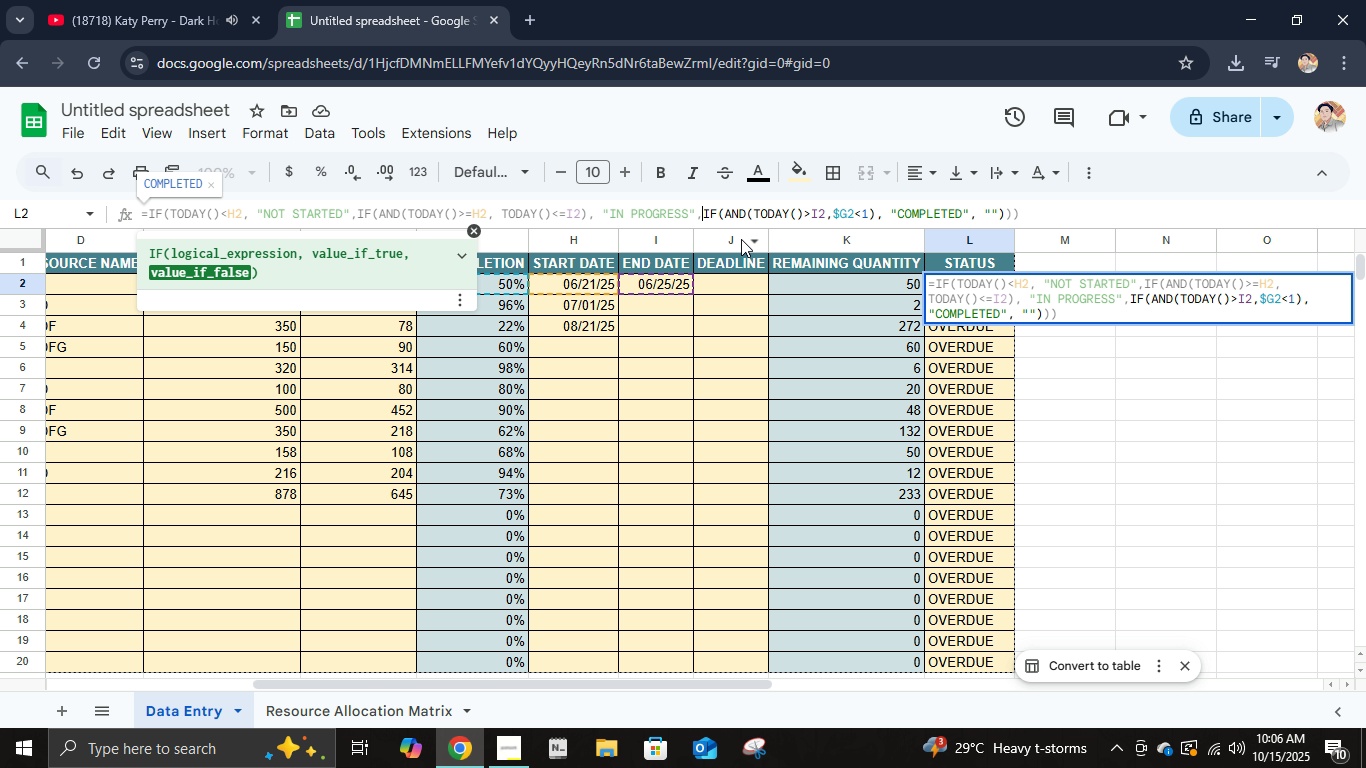 
key(Enter)
 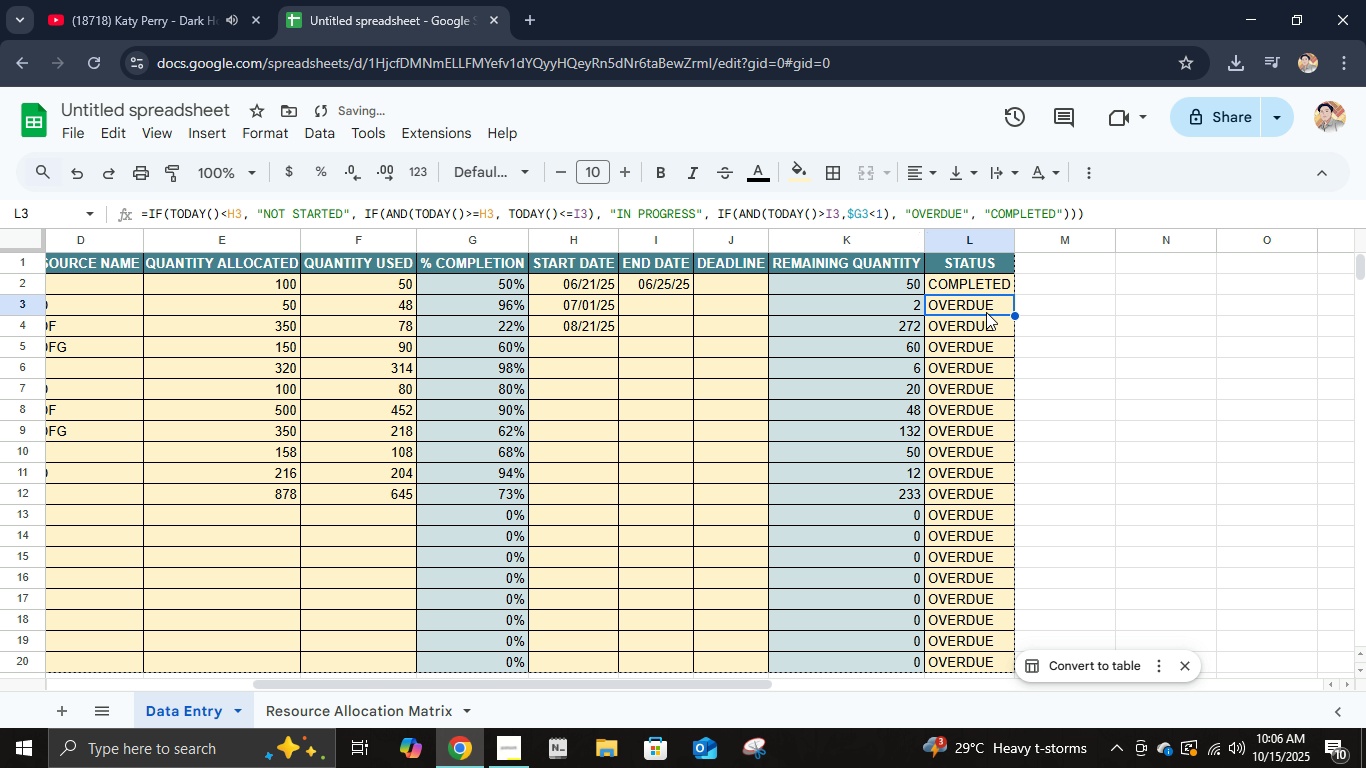 
left_click([981, 298])
 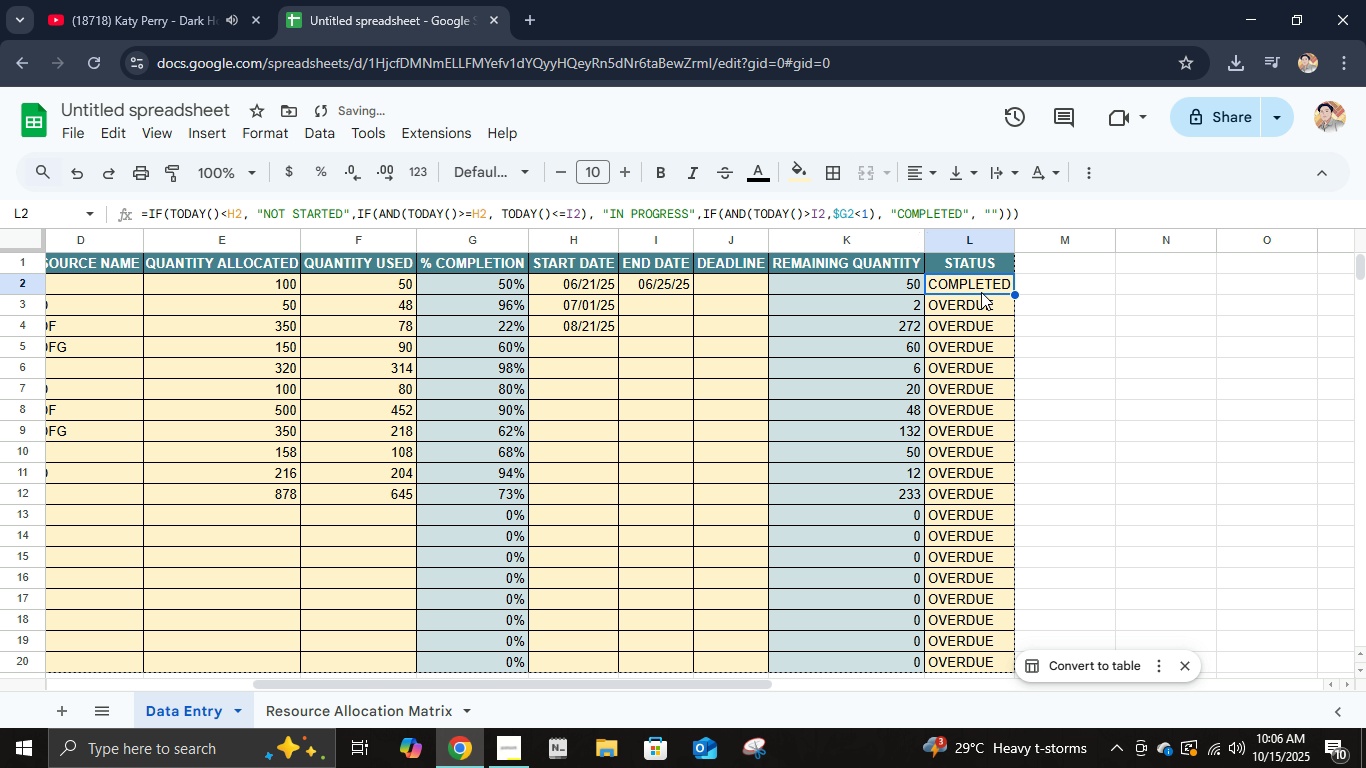 
left_click([981, 292])
 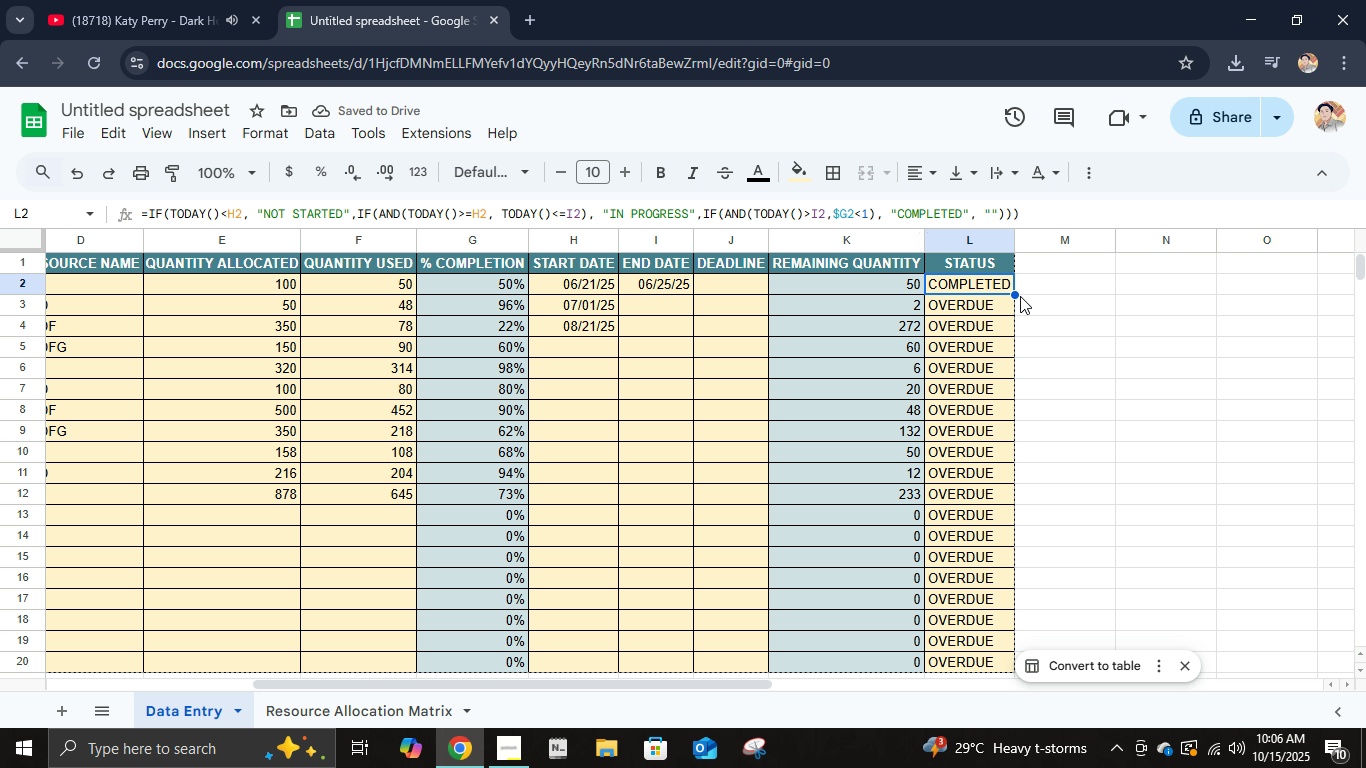 
left_click_drag(start_coordinate=[1012, 292], to_coordinate=[1001, 658])
 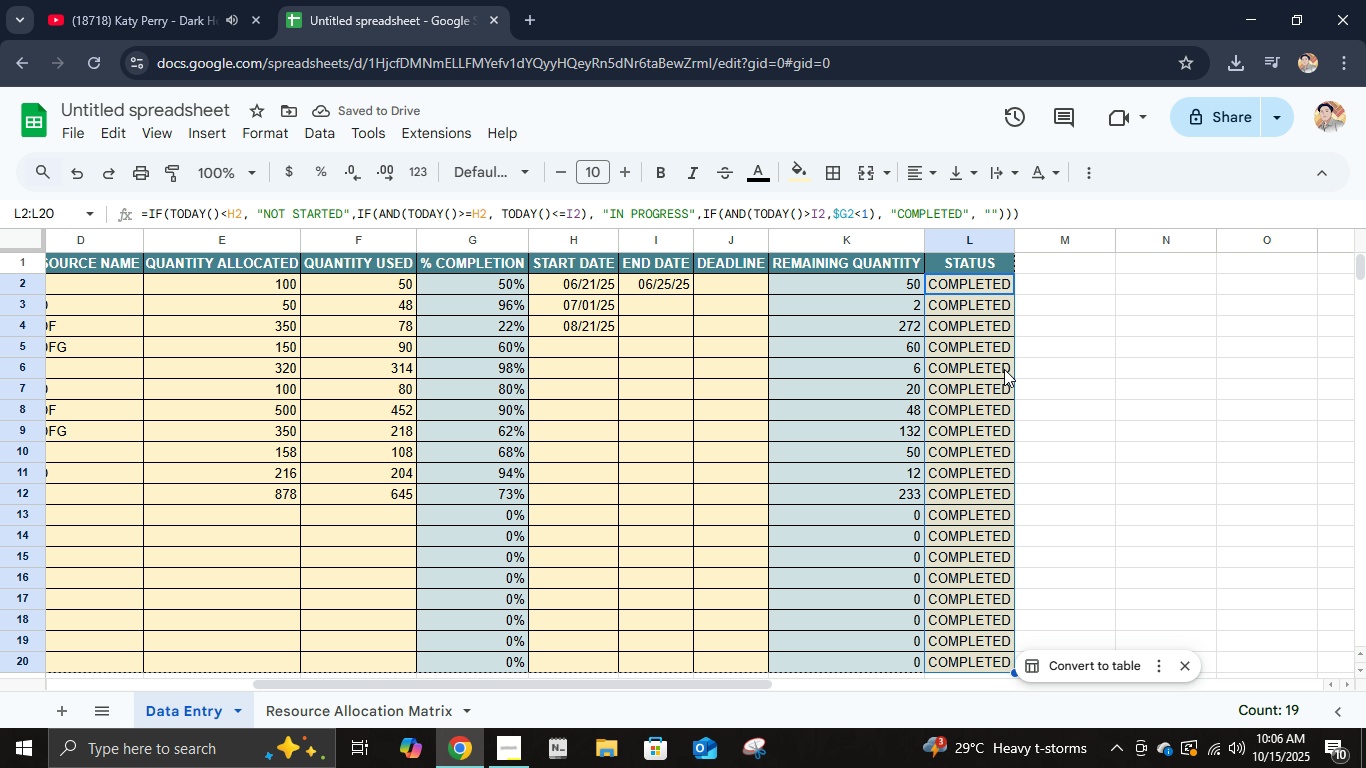 
key(Enter)
 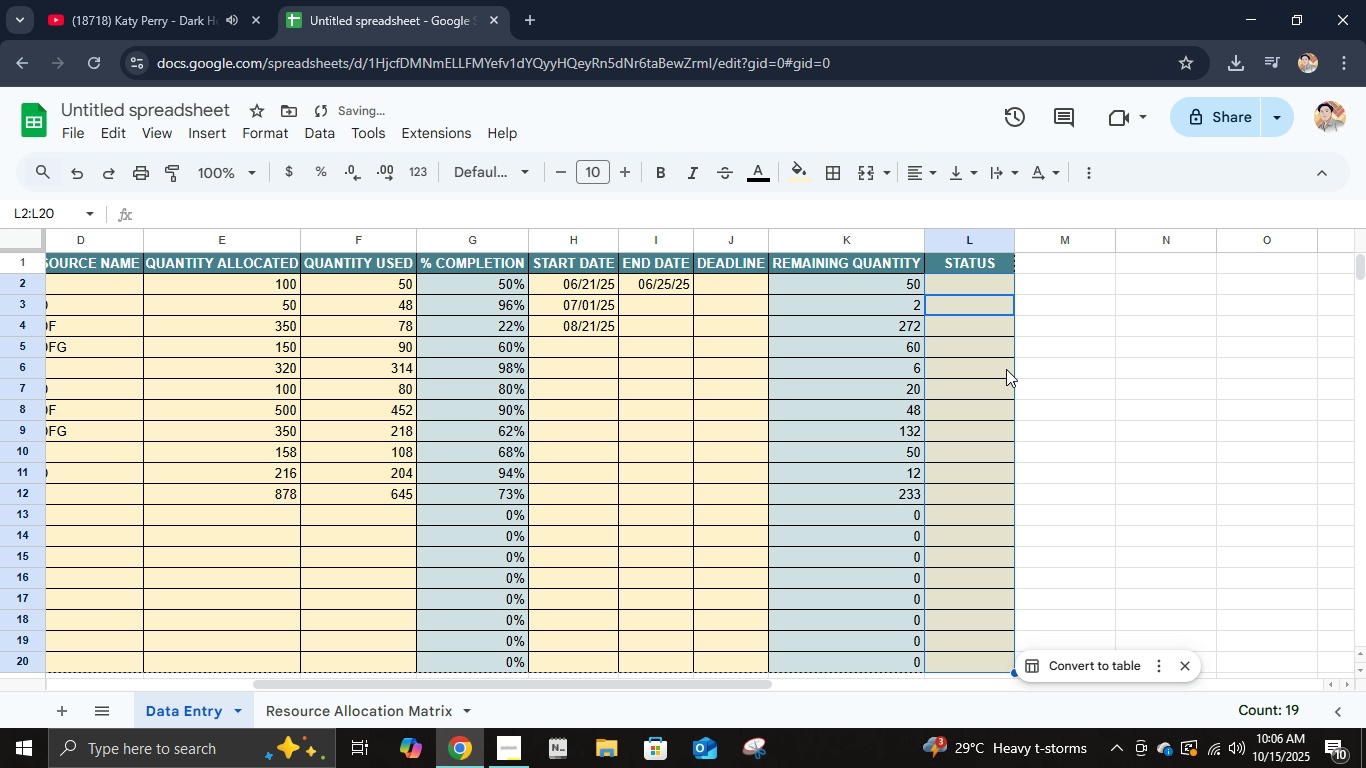 
key(Delete)
 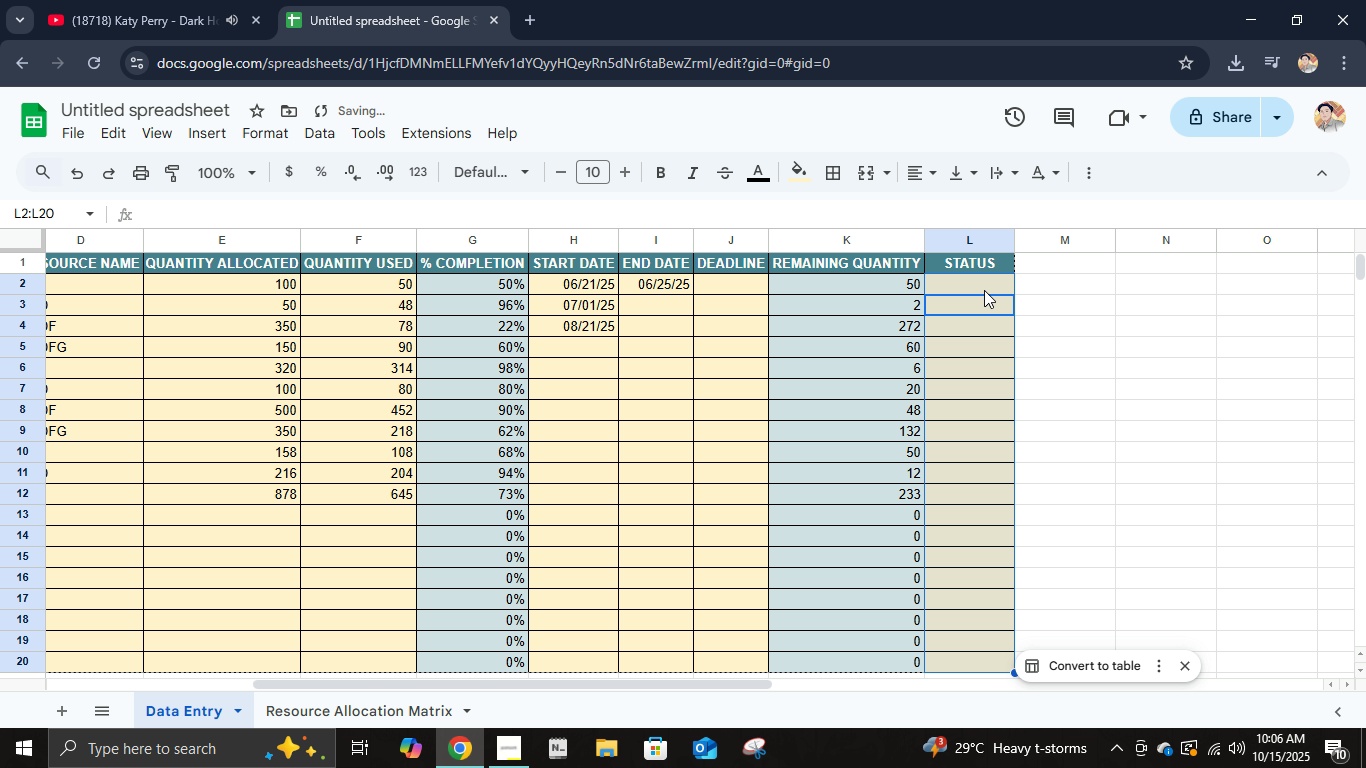 
left_click([984, 290])
 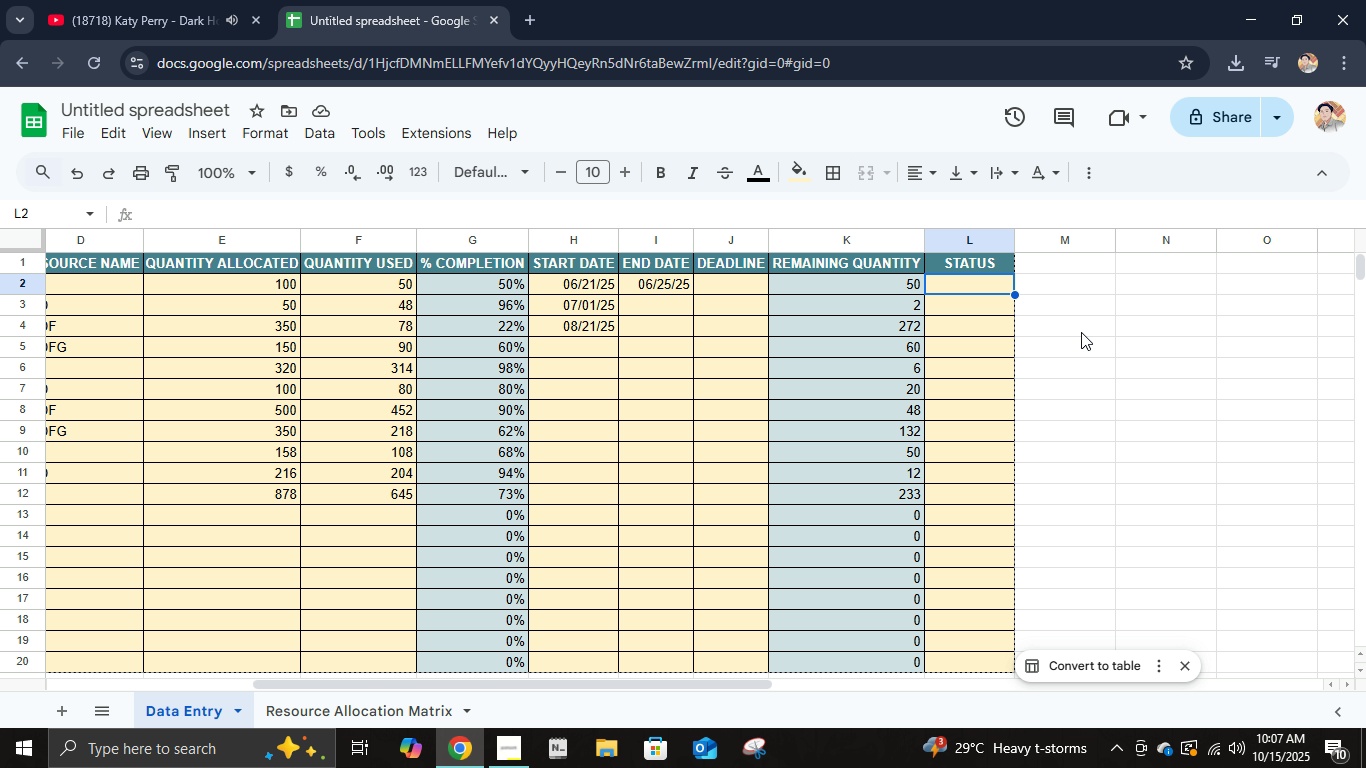 
wait(19.61)
 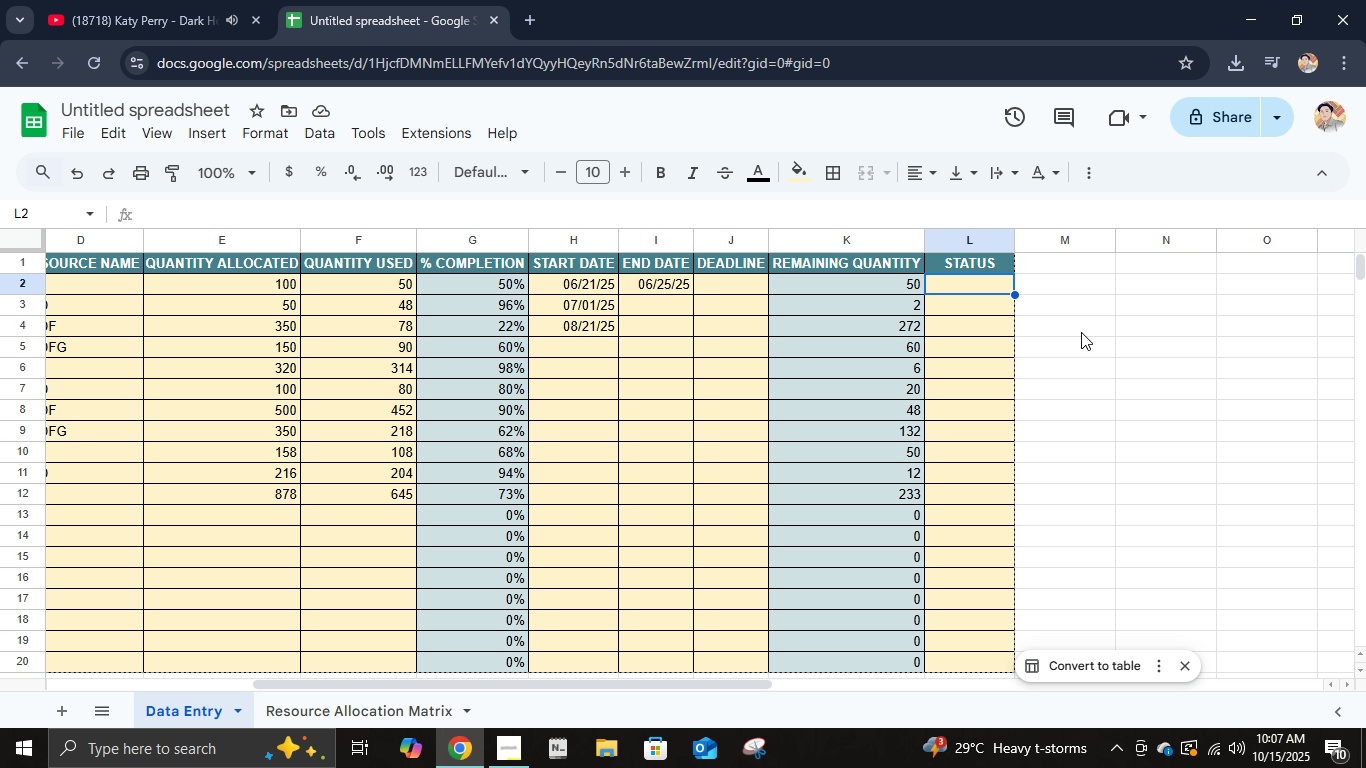 
type(=IF)
 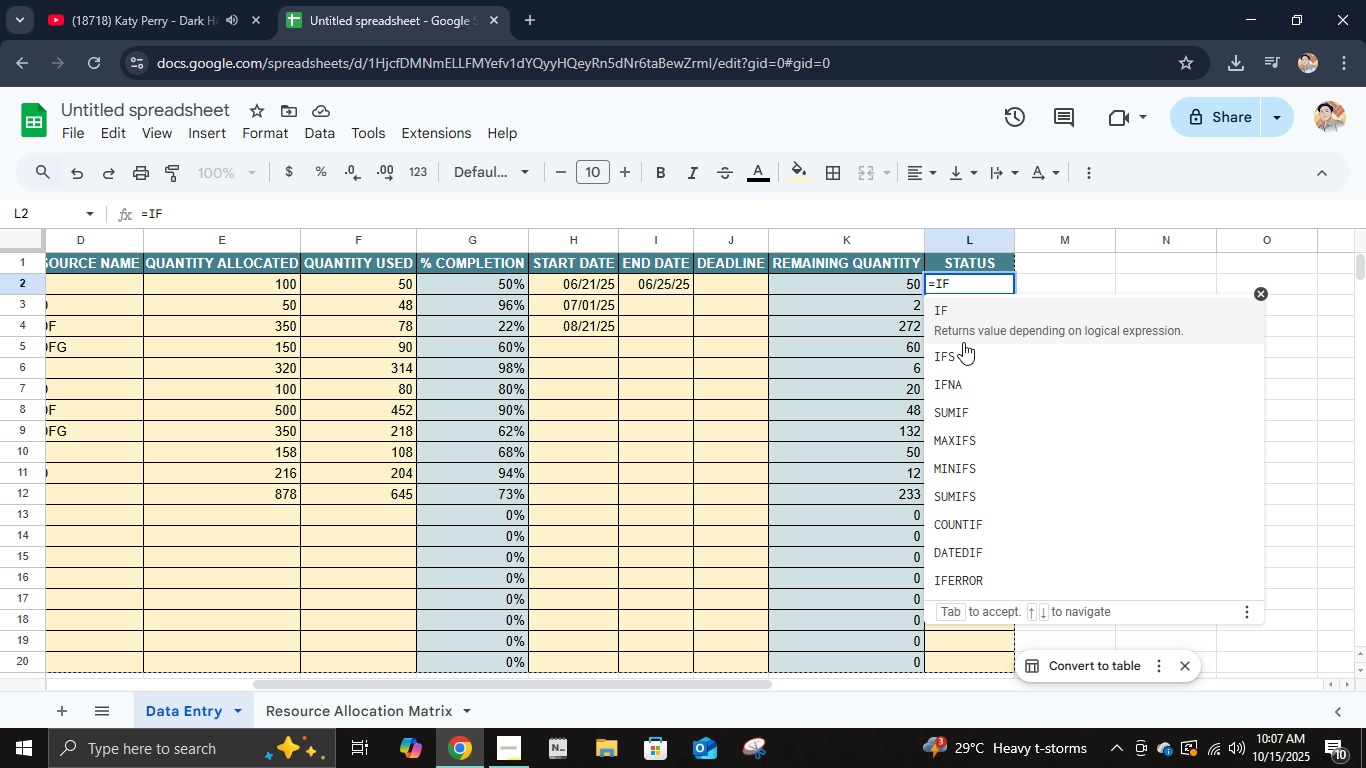 
wait(5.09)
 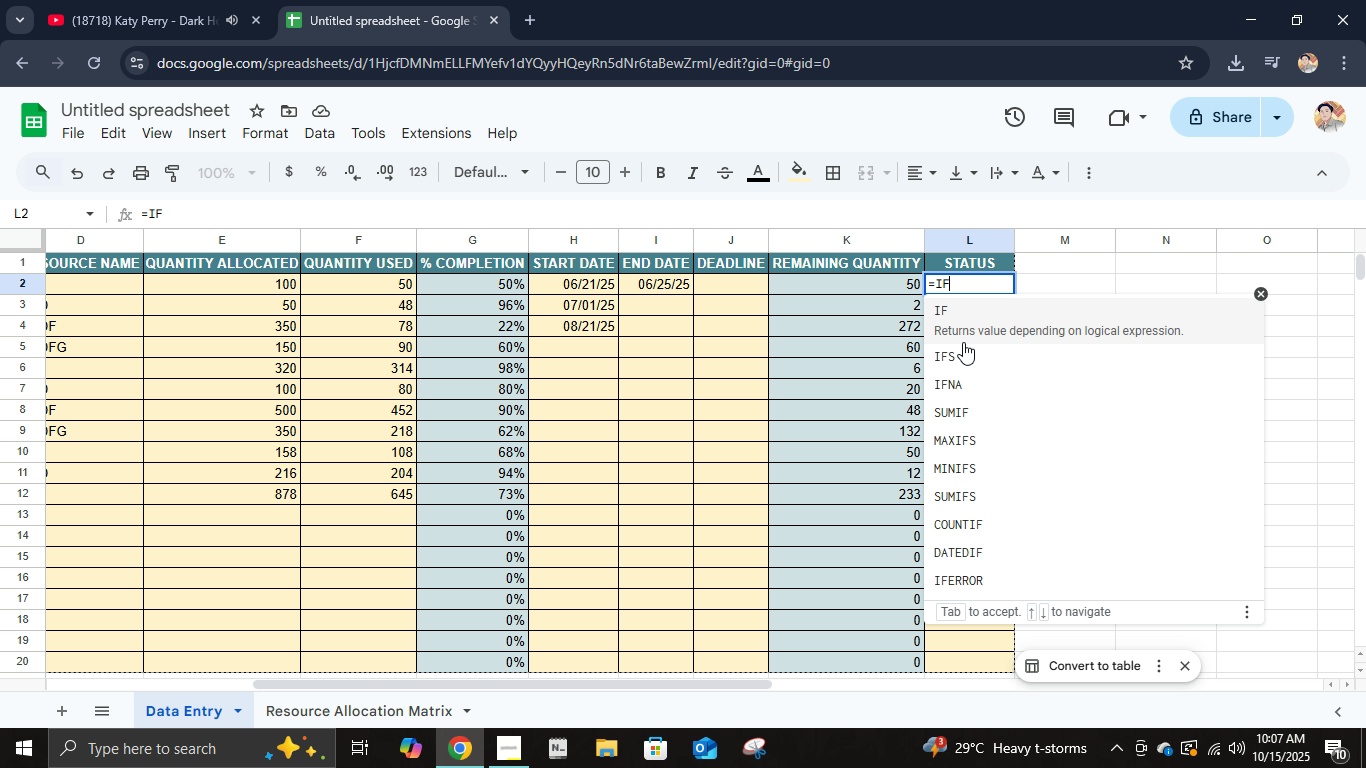 
key(Shift+9)
 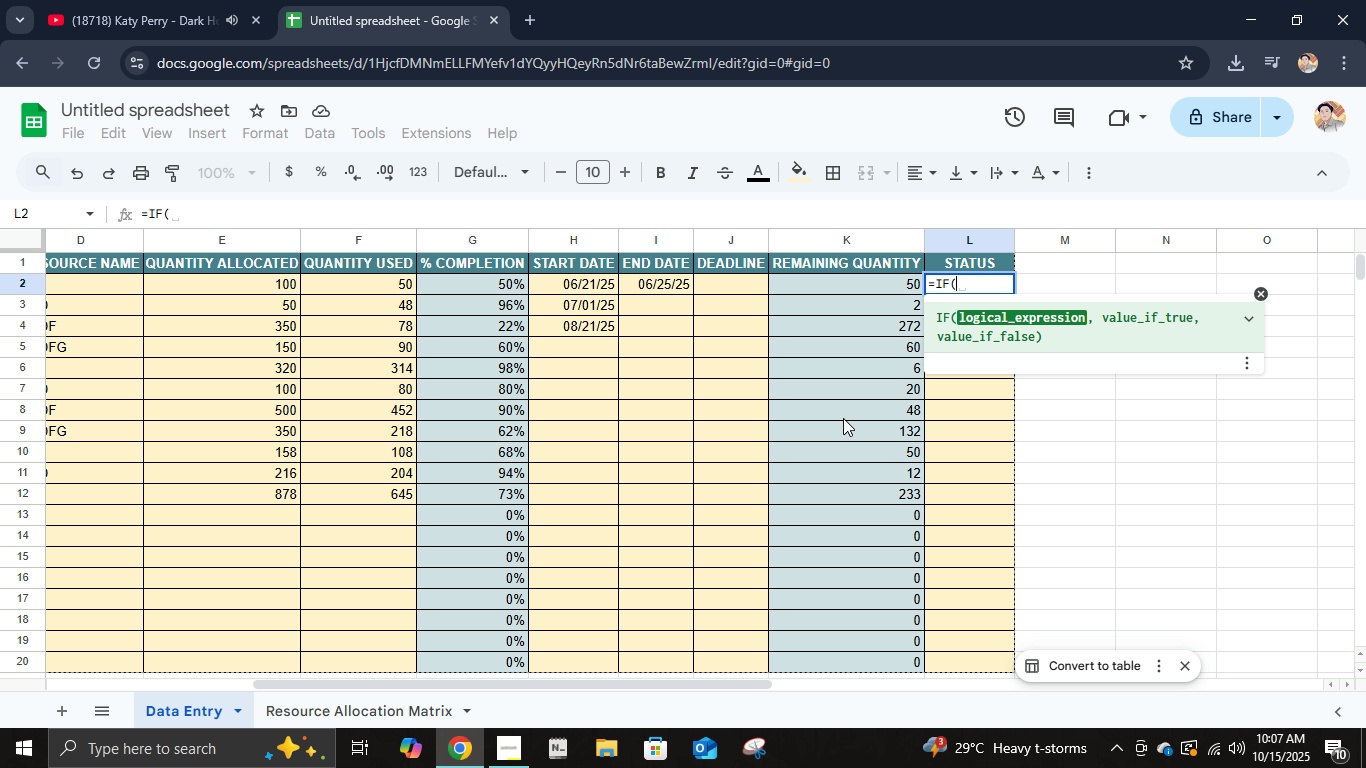 
wait(20.04)
 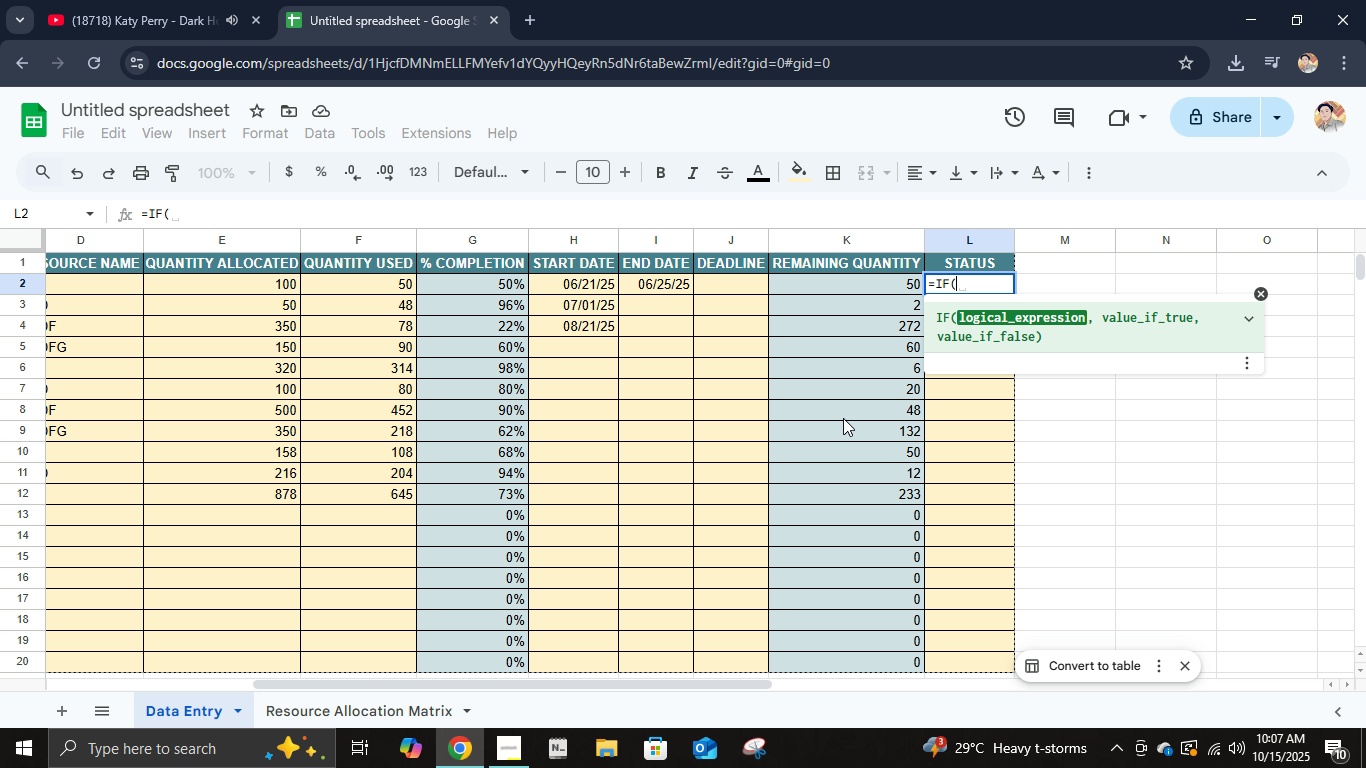 
type(H2)
 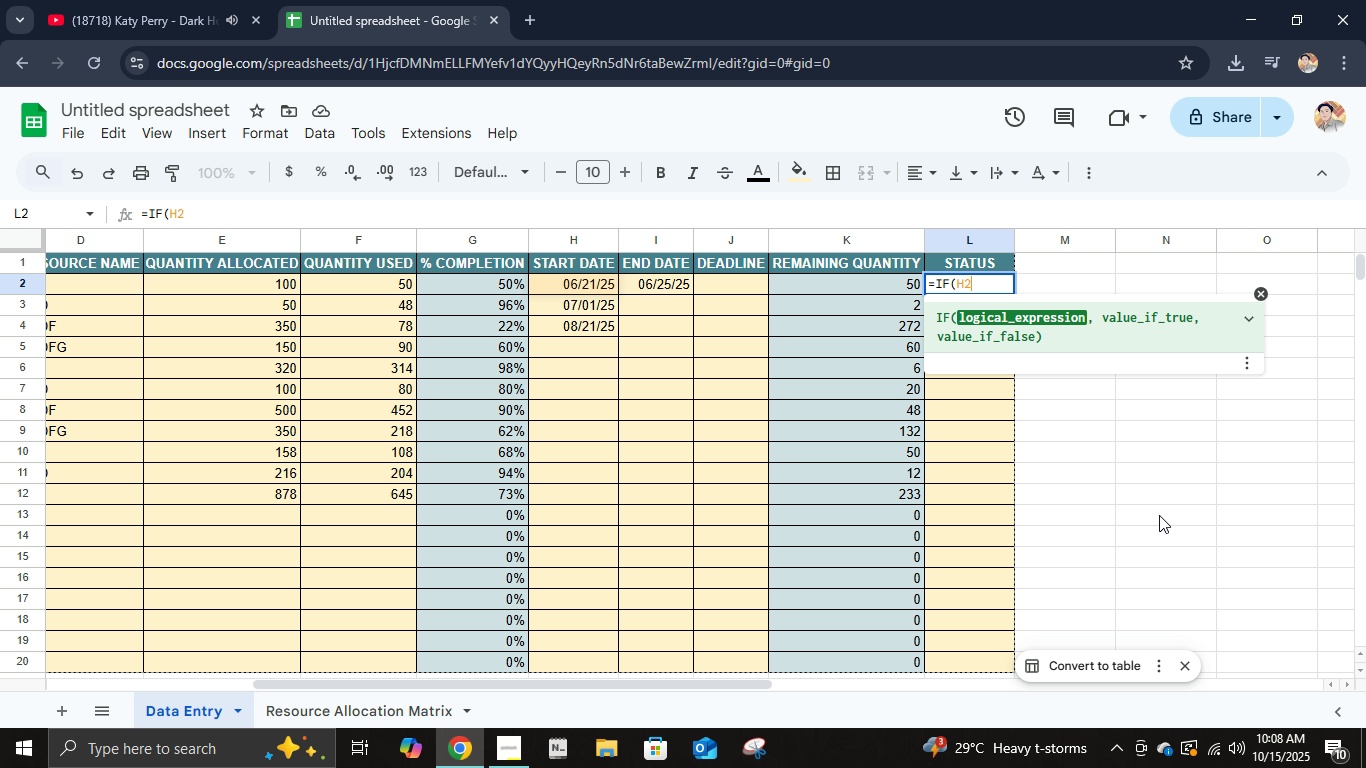 
wait(21.24)
 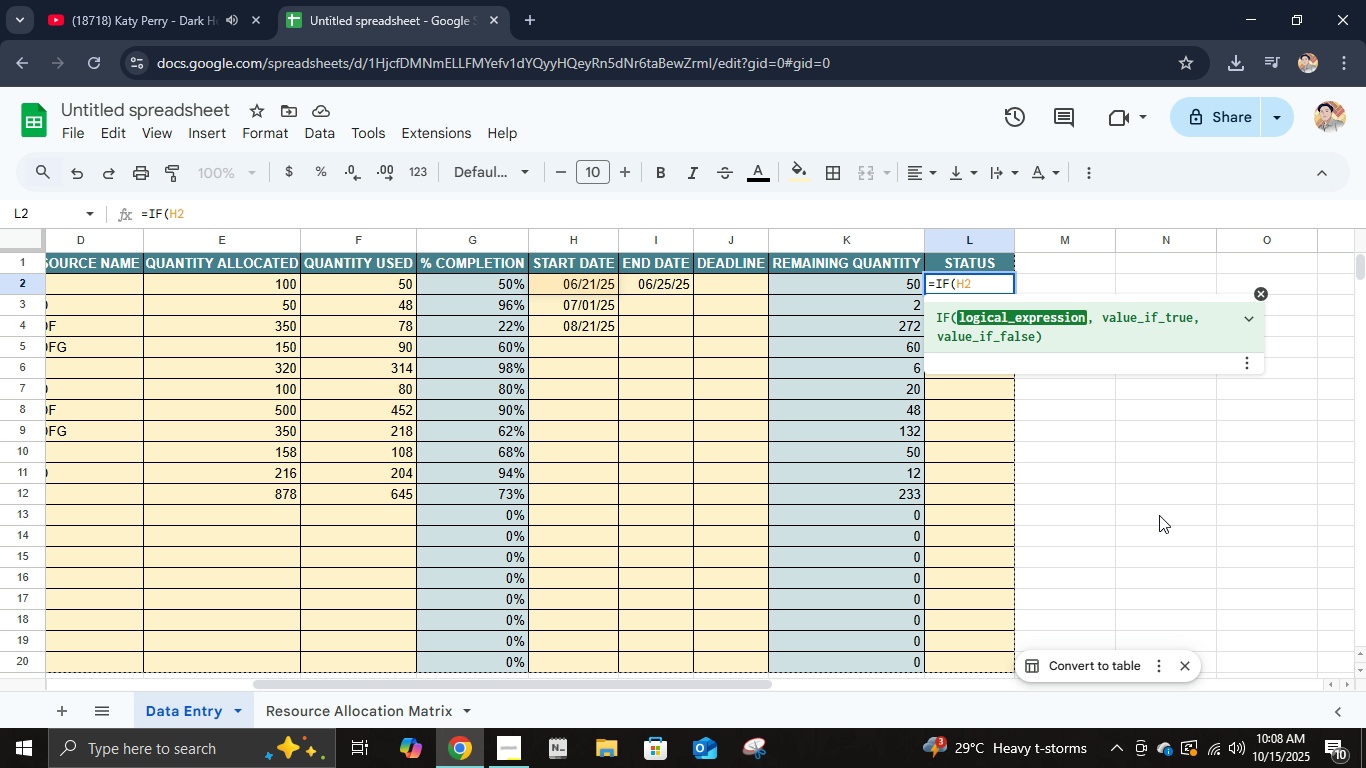 
type(<=J2)
 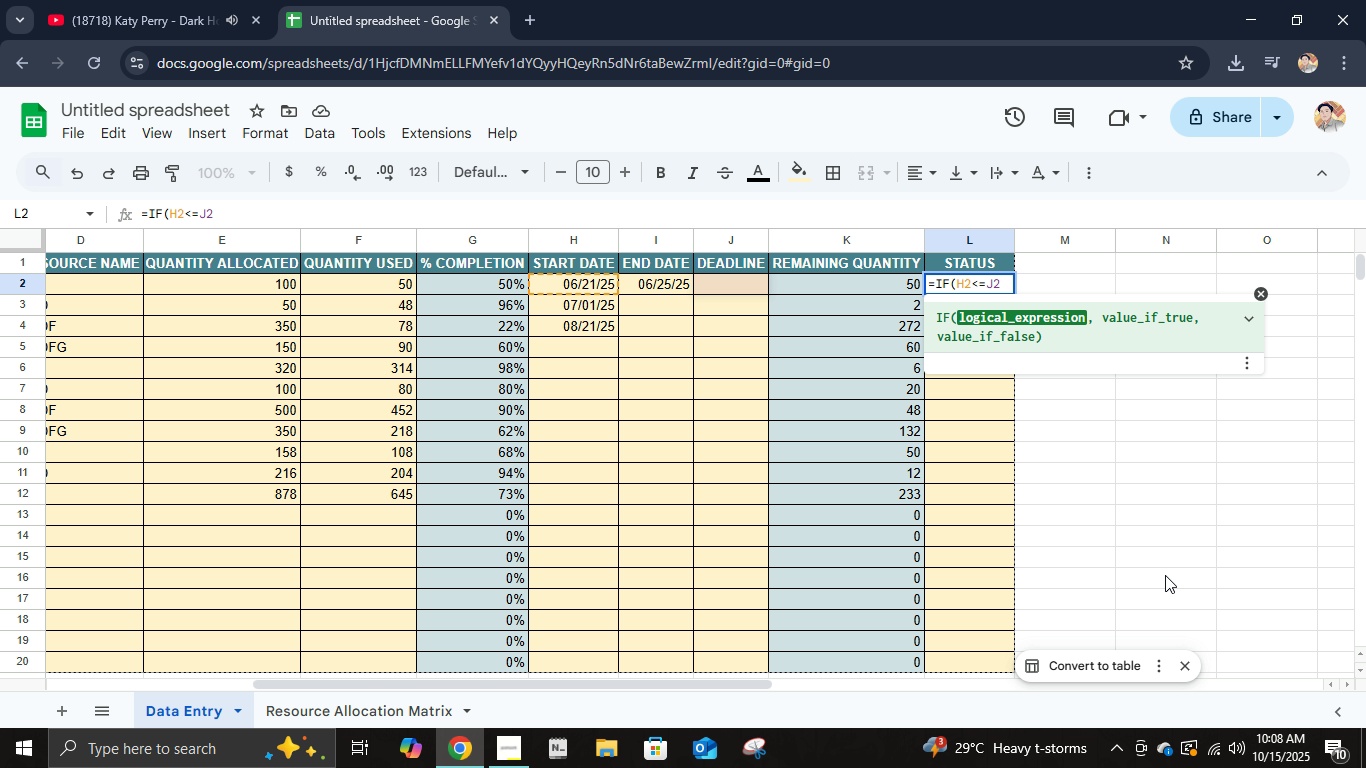 
wait(10.8)
 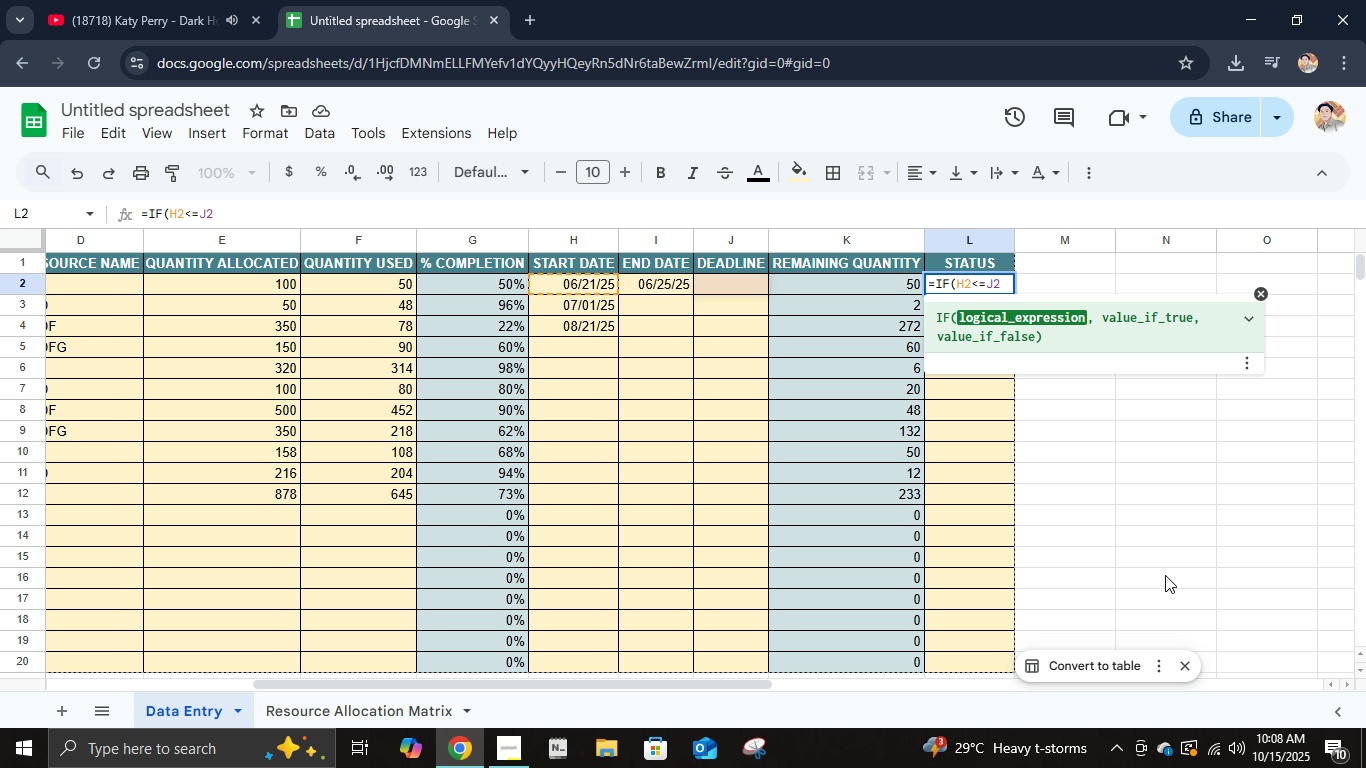 
key(Space)
 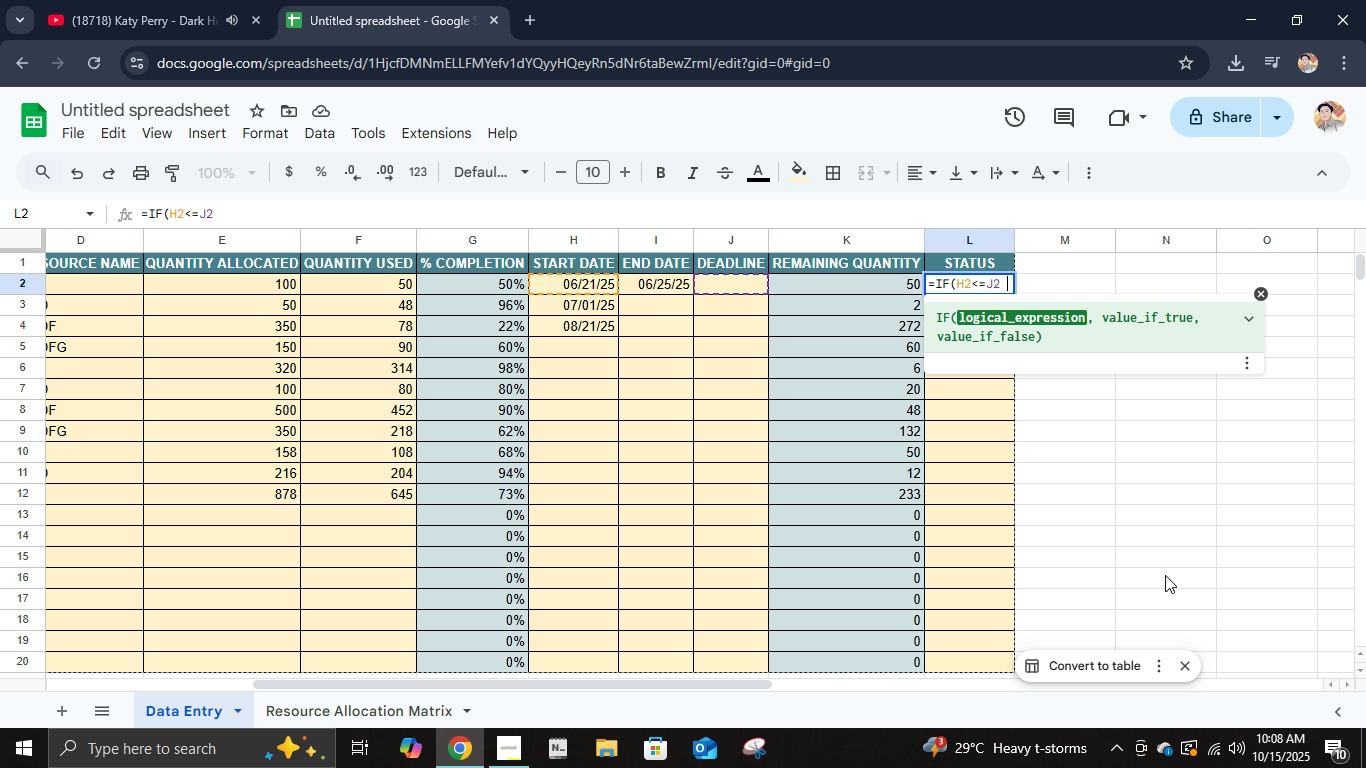 
key(Backspace)
 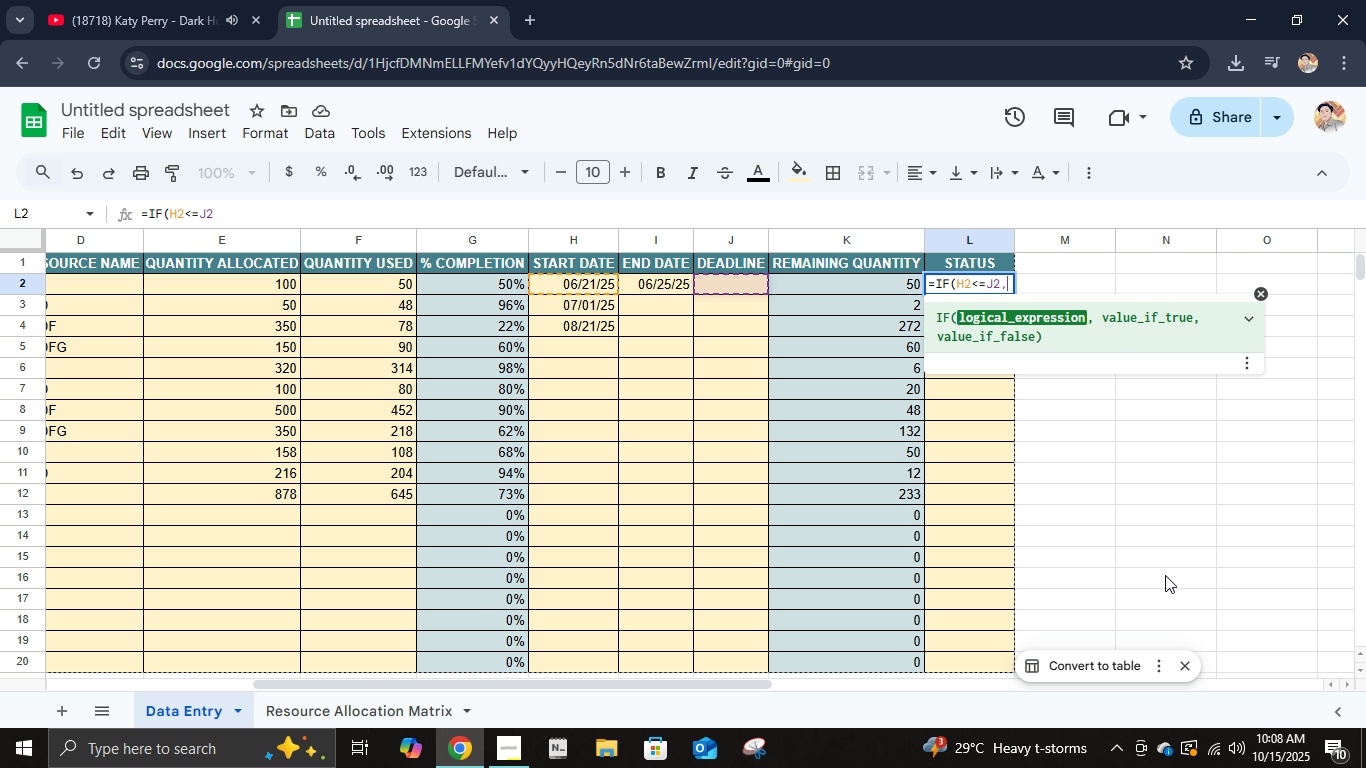 
key(Comma)
 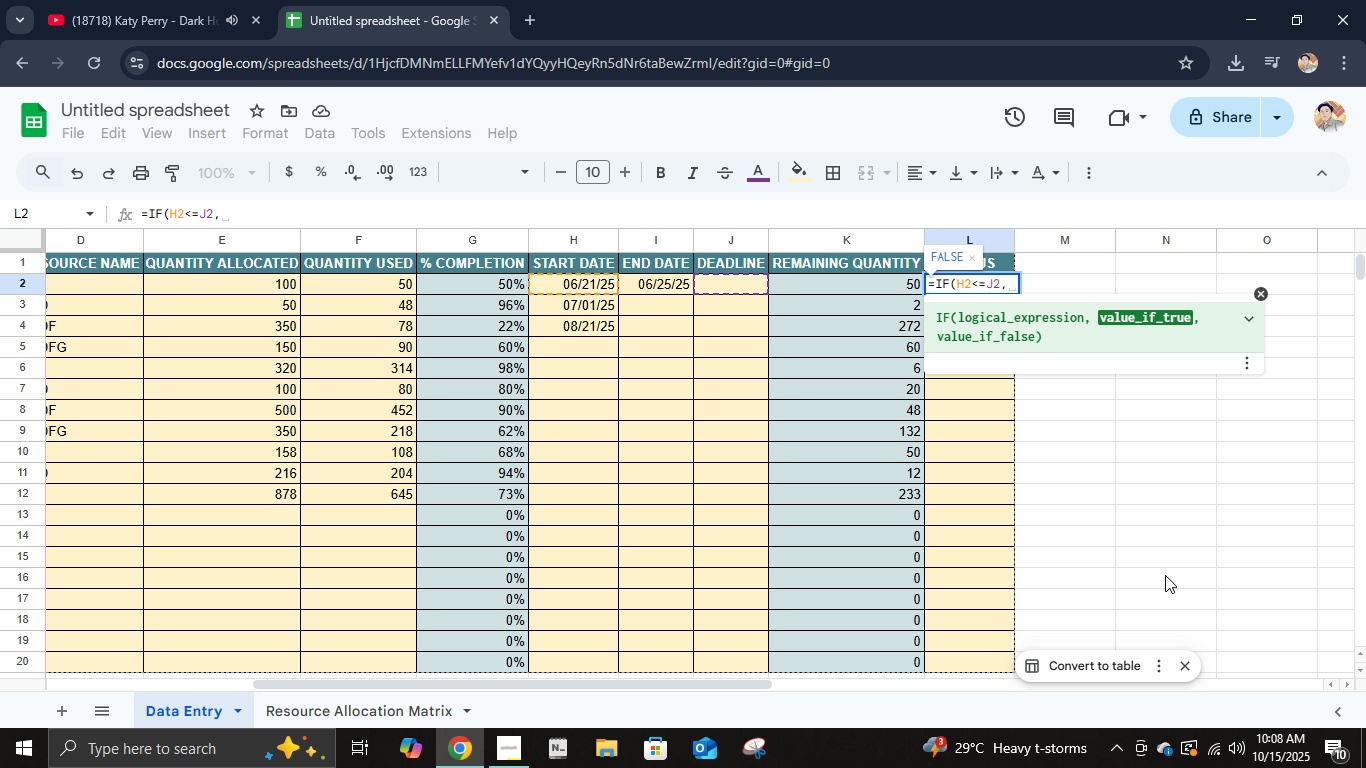 
wait(6.35)
 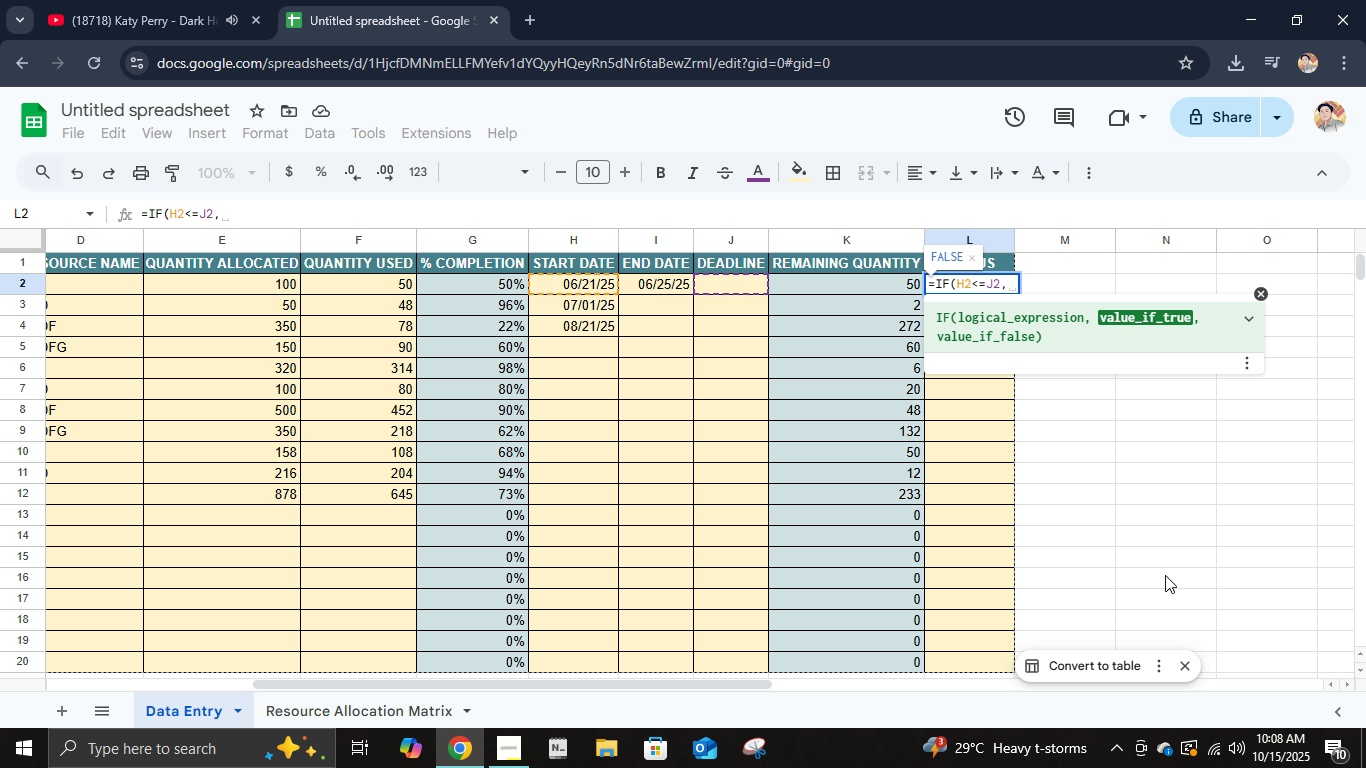 
key(Space)
 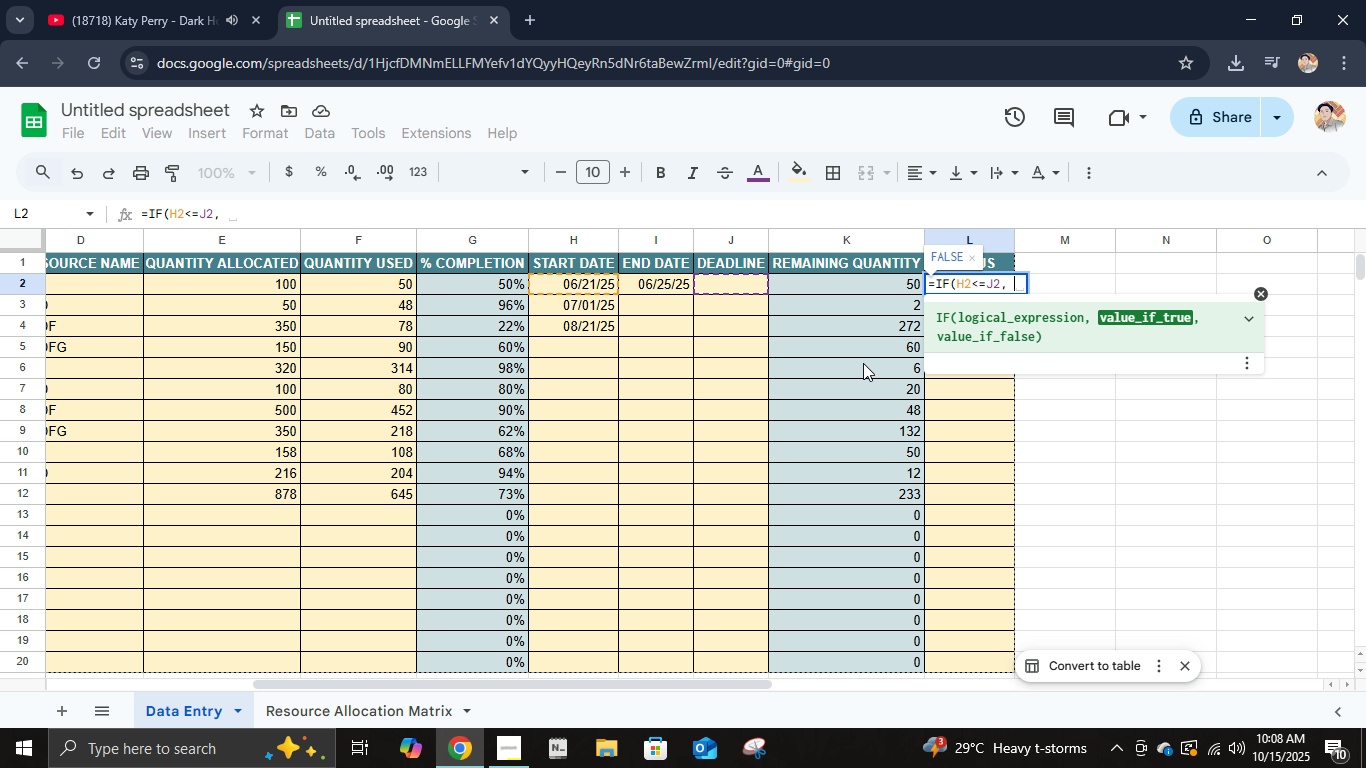 
wait(23.87)
 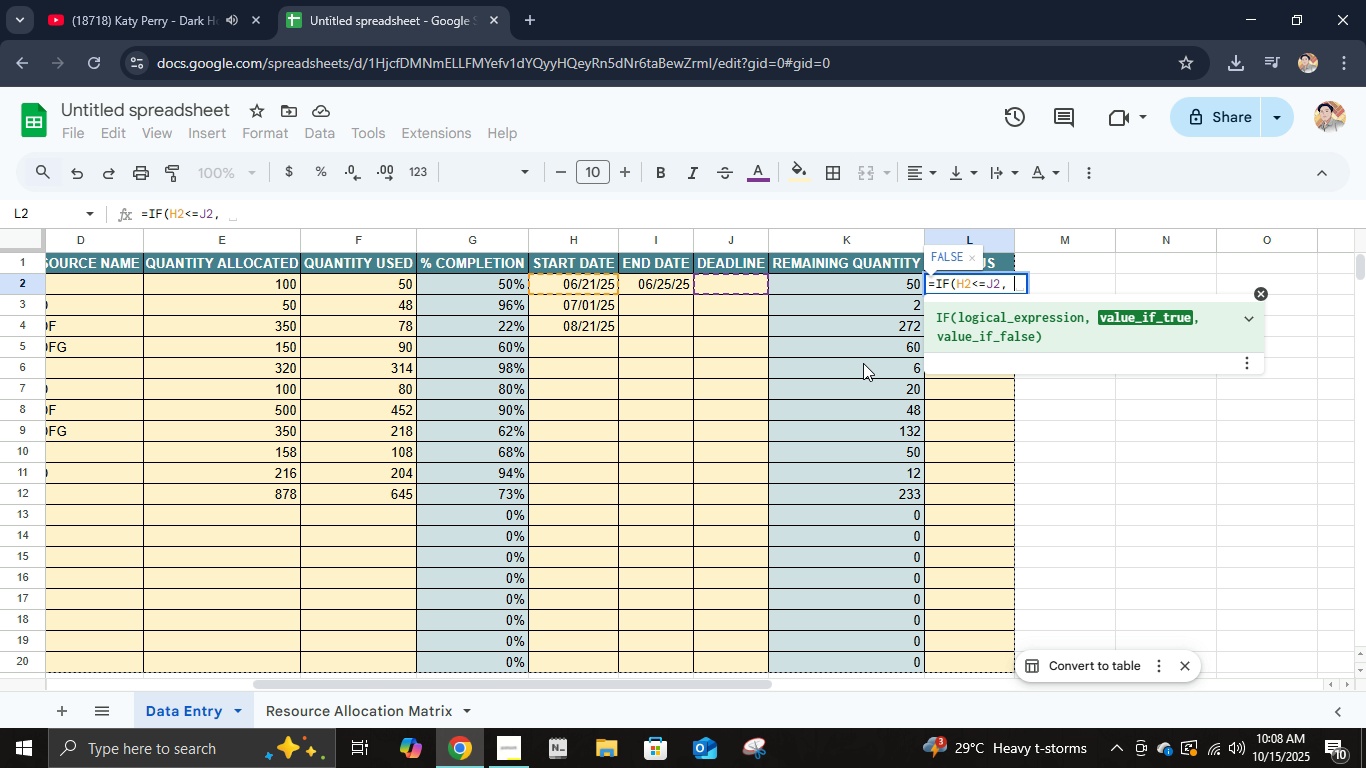 
left_click([988, 282])
 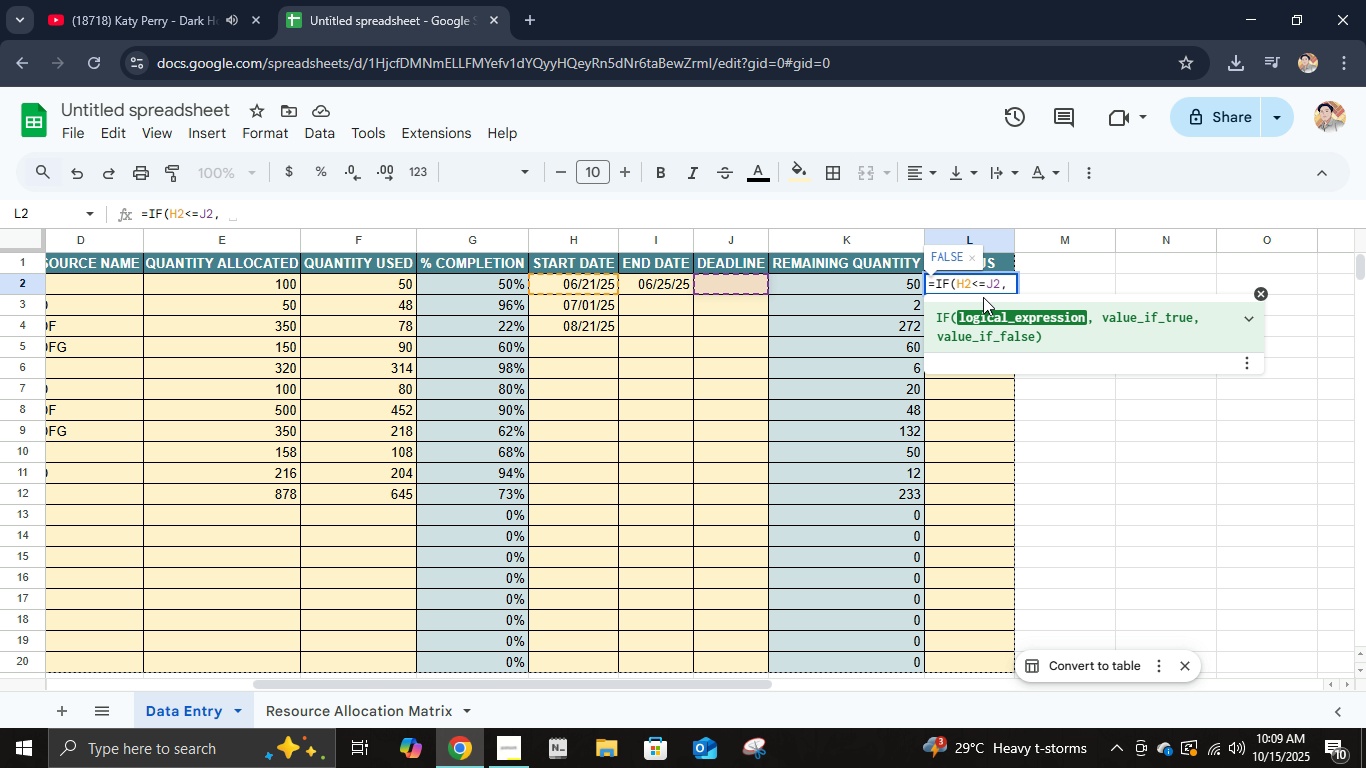 
wait(18.52)
 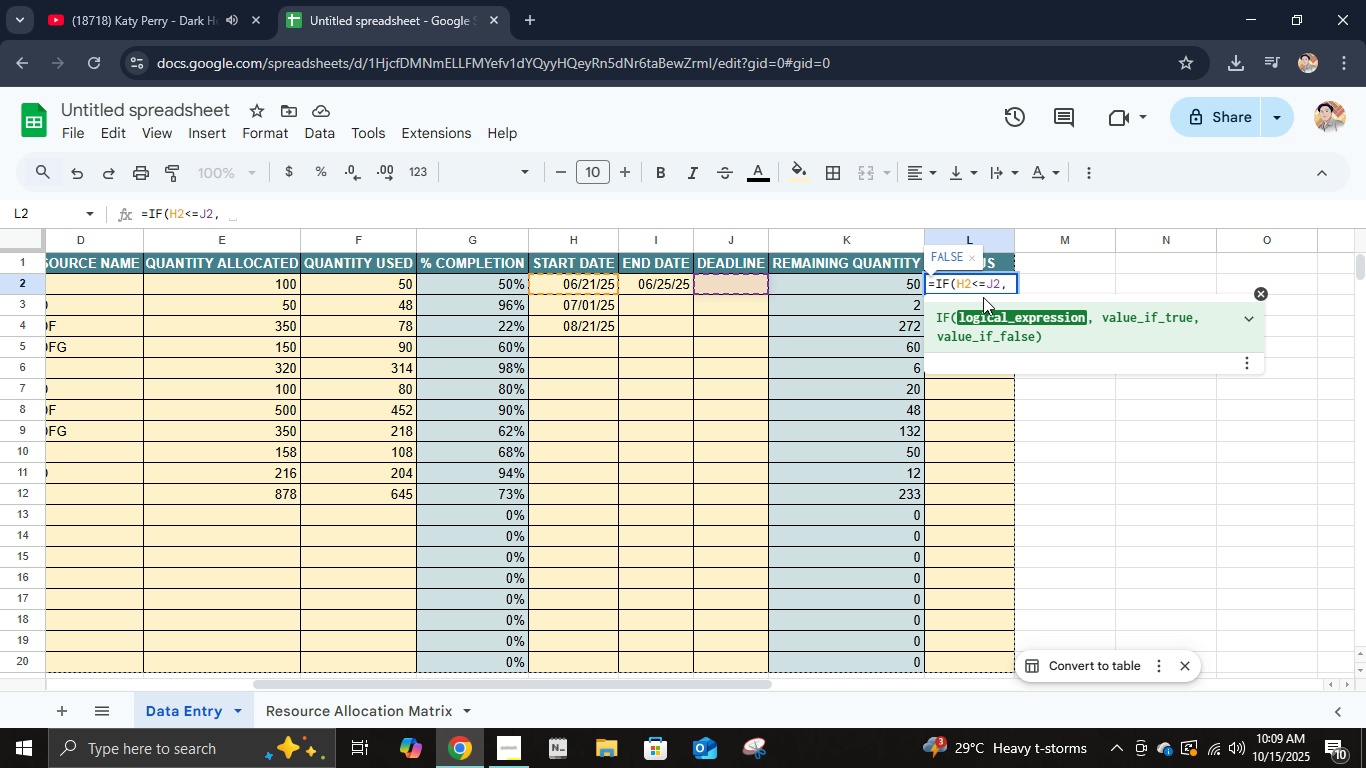 
left_click([964, 282])
 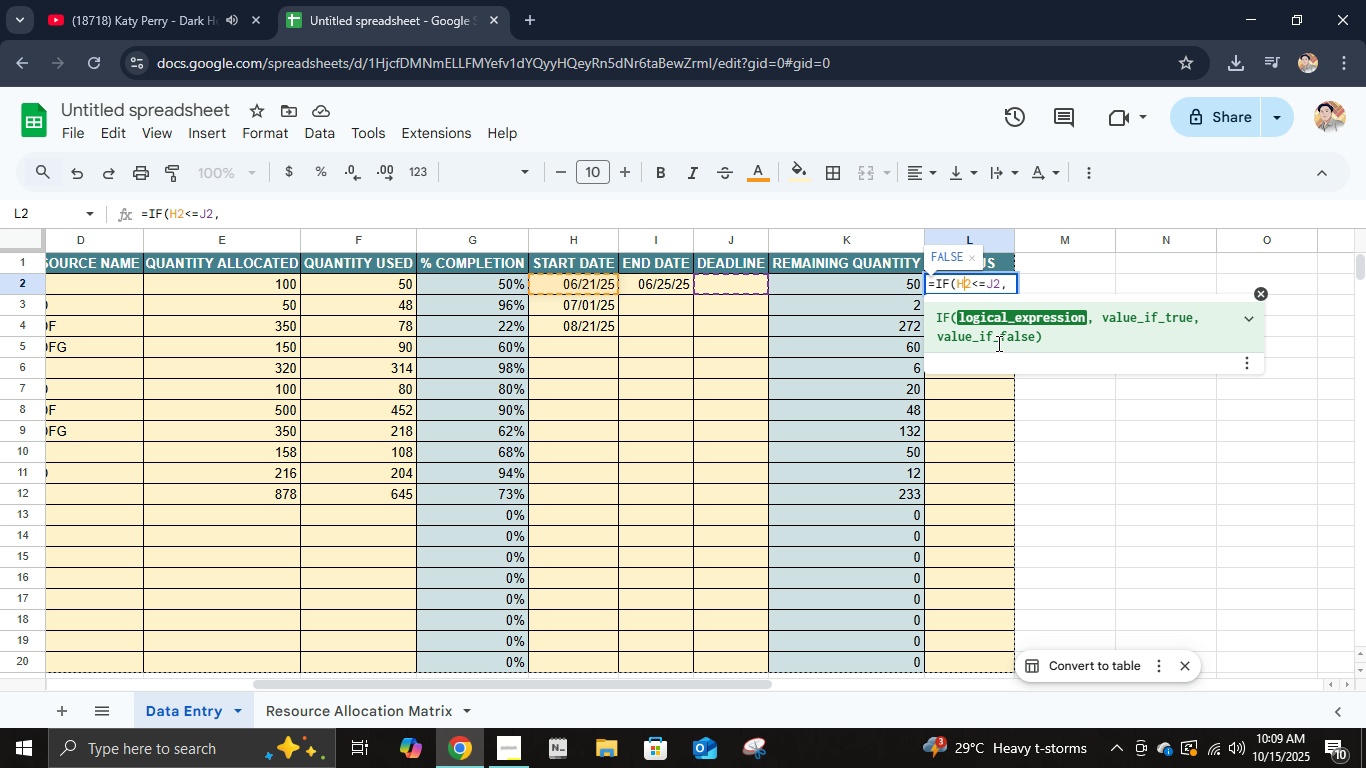 
key(Backspace)
 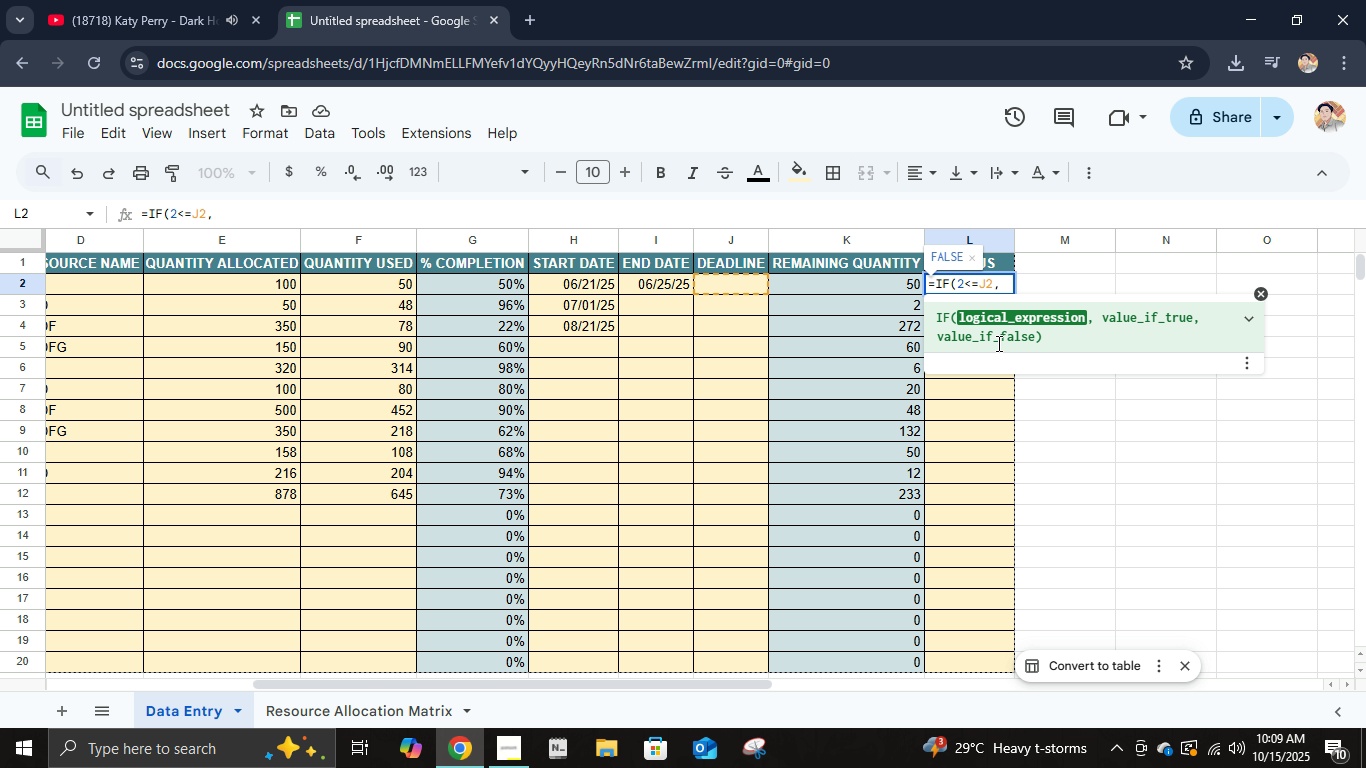 
key(I)
 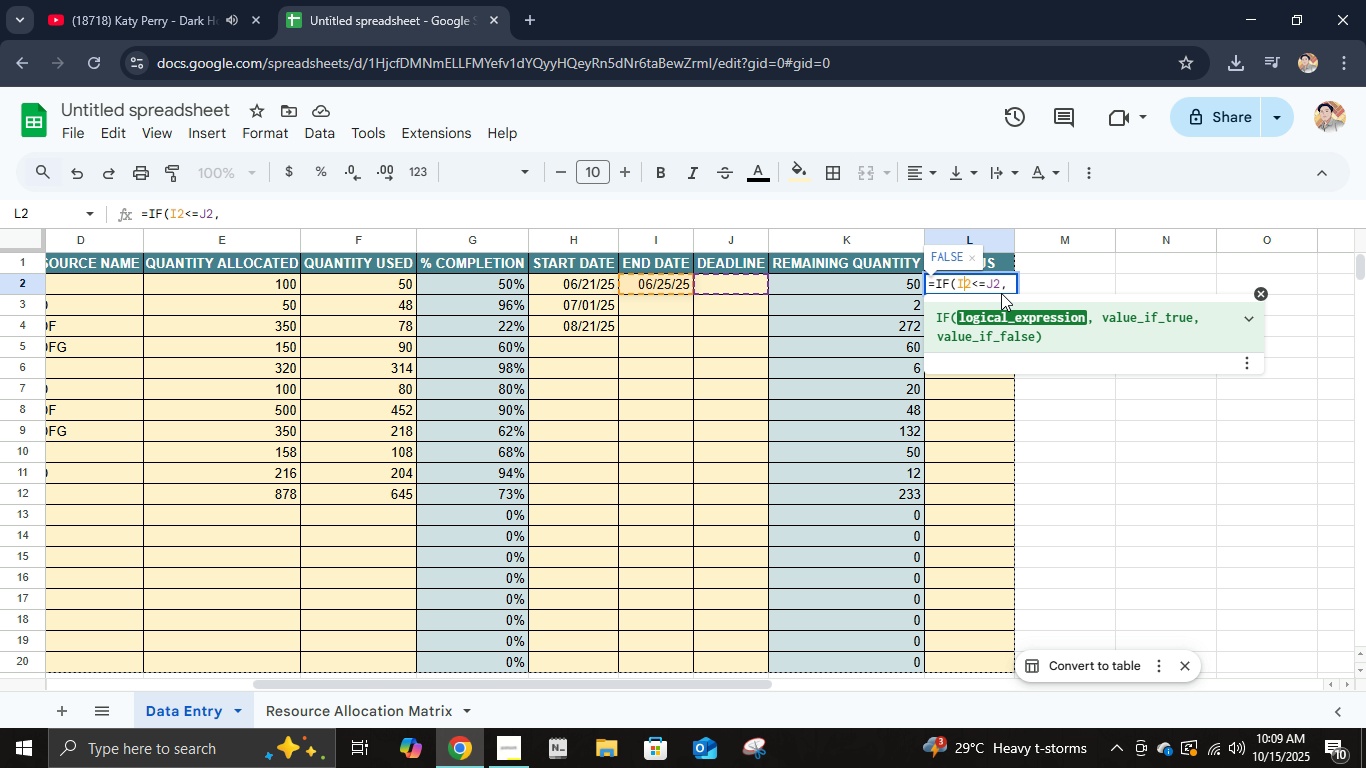 
left_click([1011, 284])
 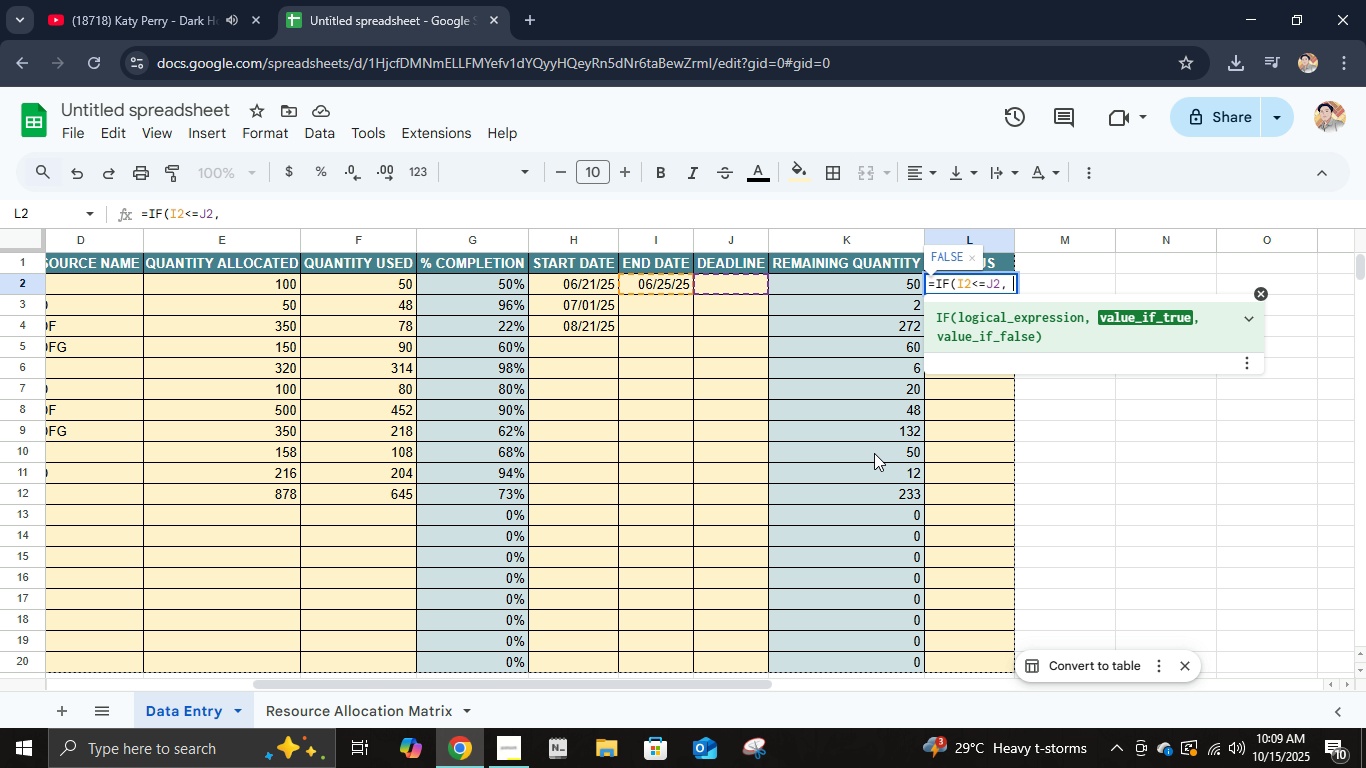 
wait(20.08)
 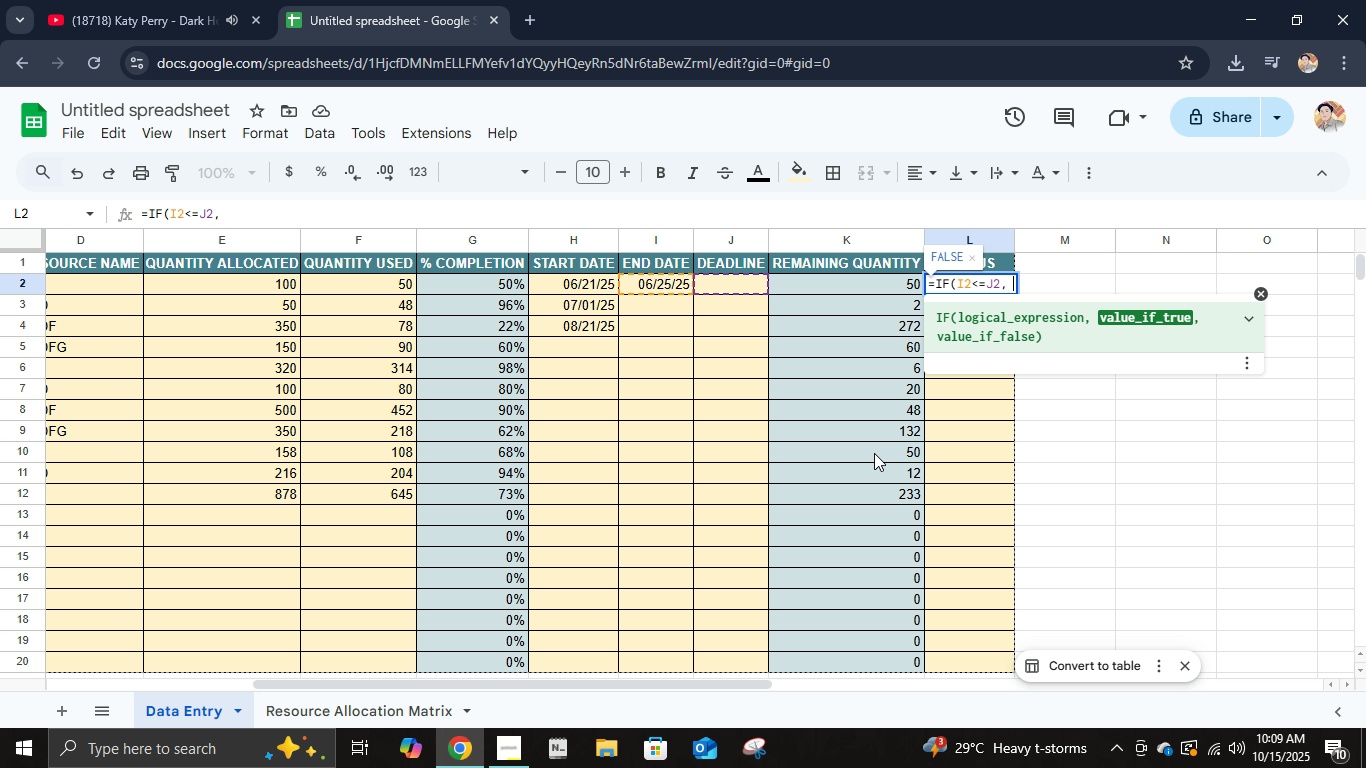 
left_click([981, 284])
 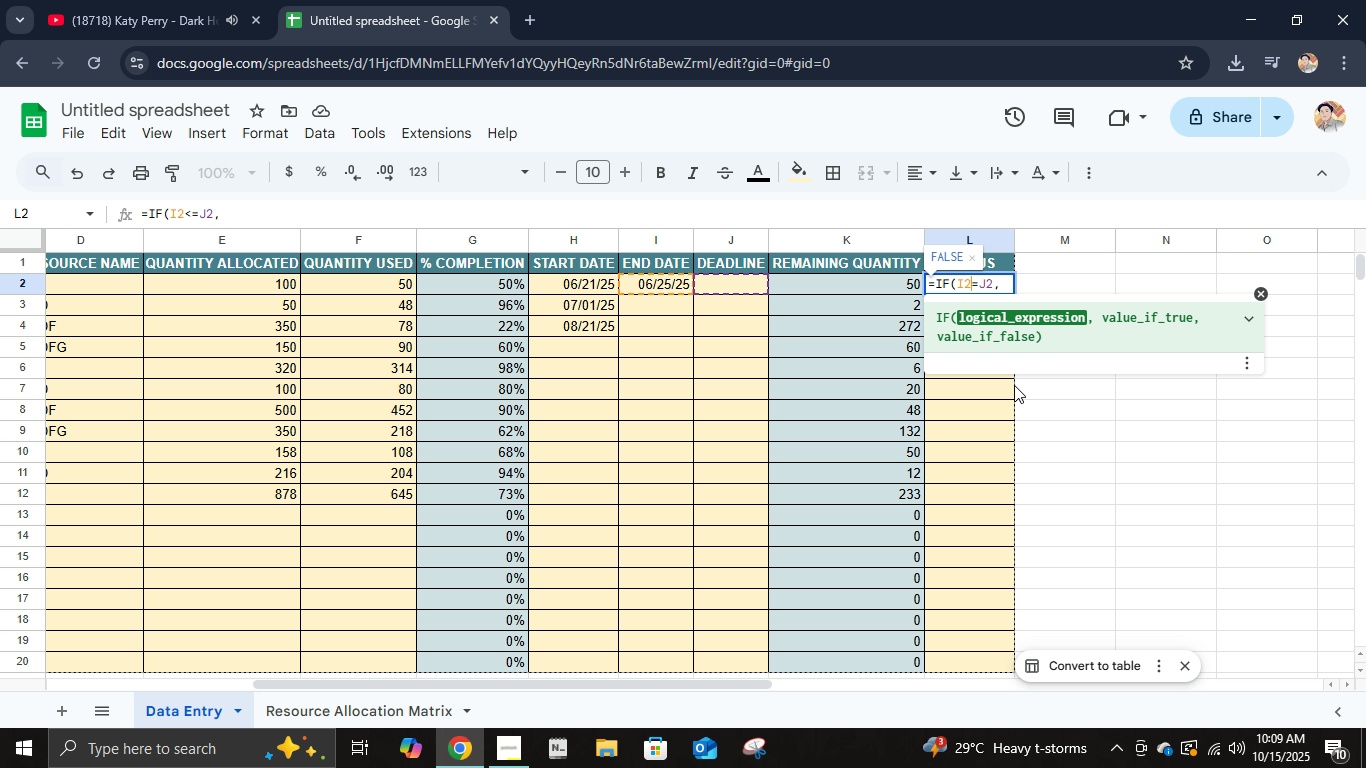 
key(Backspace)
 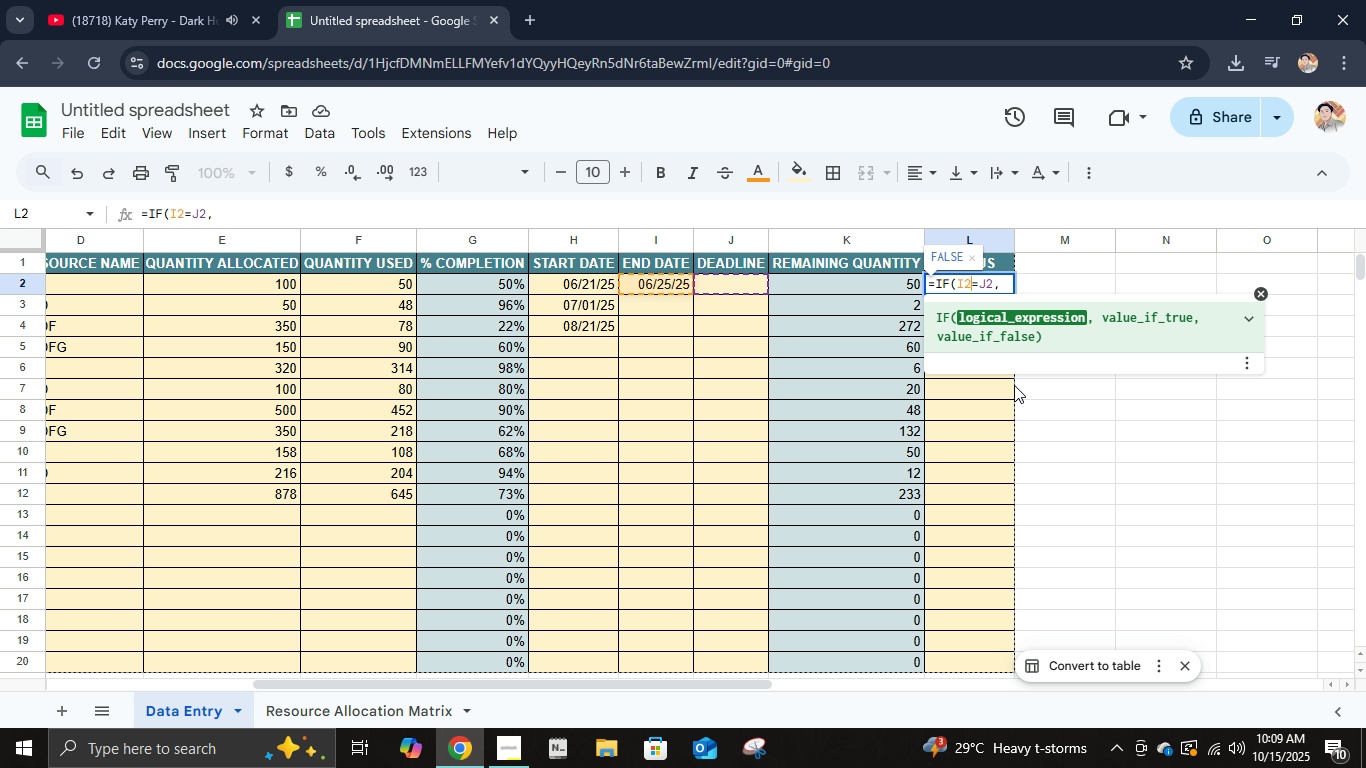 
key(Shift+Period)
 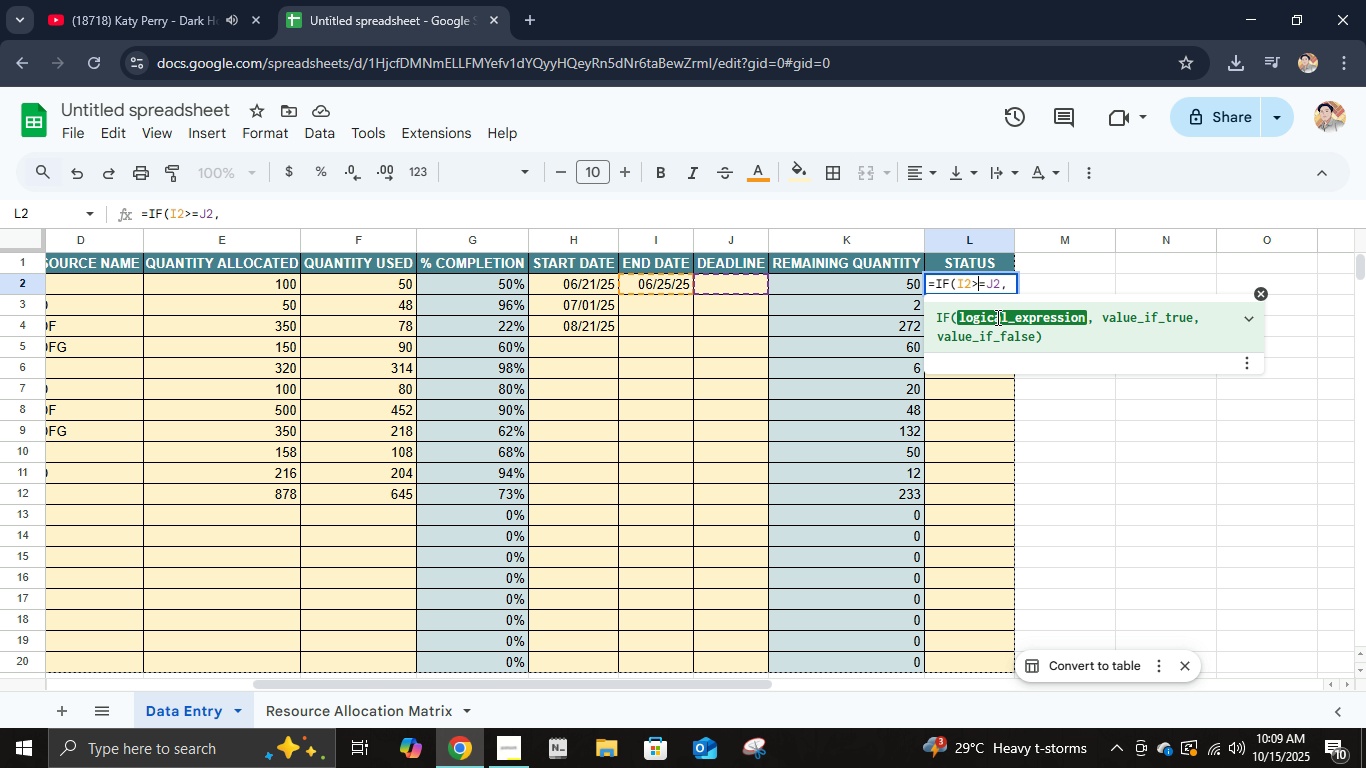 
left_click([1009, 284])
 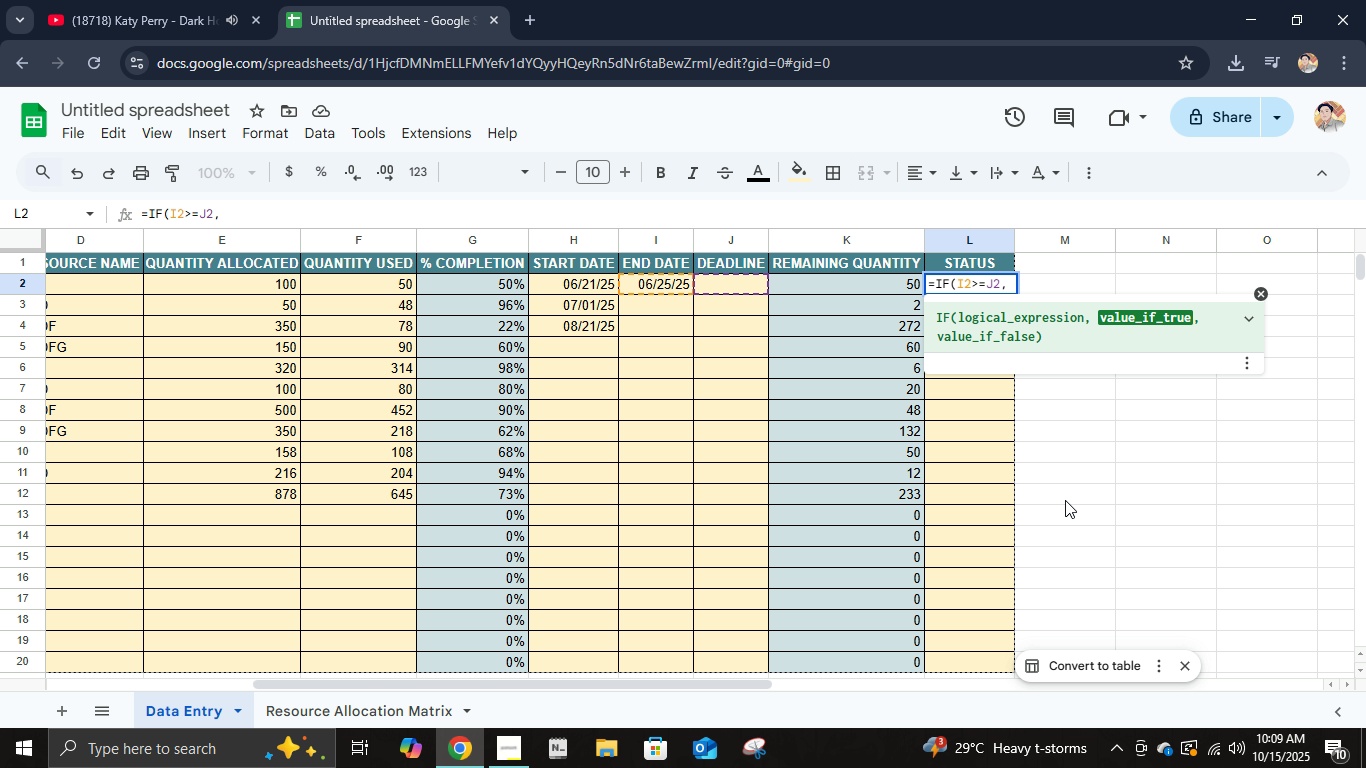 
key(Space)
 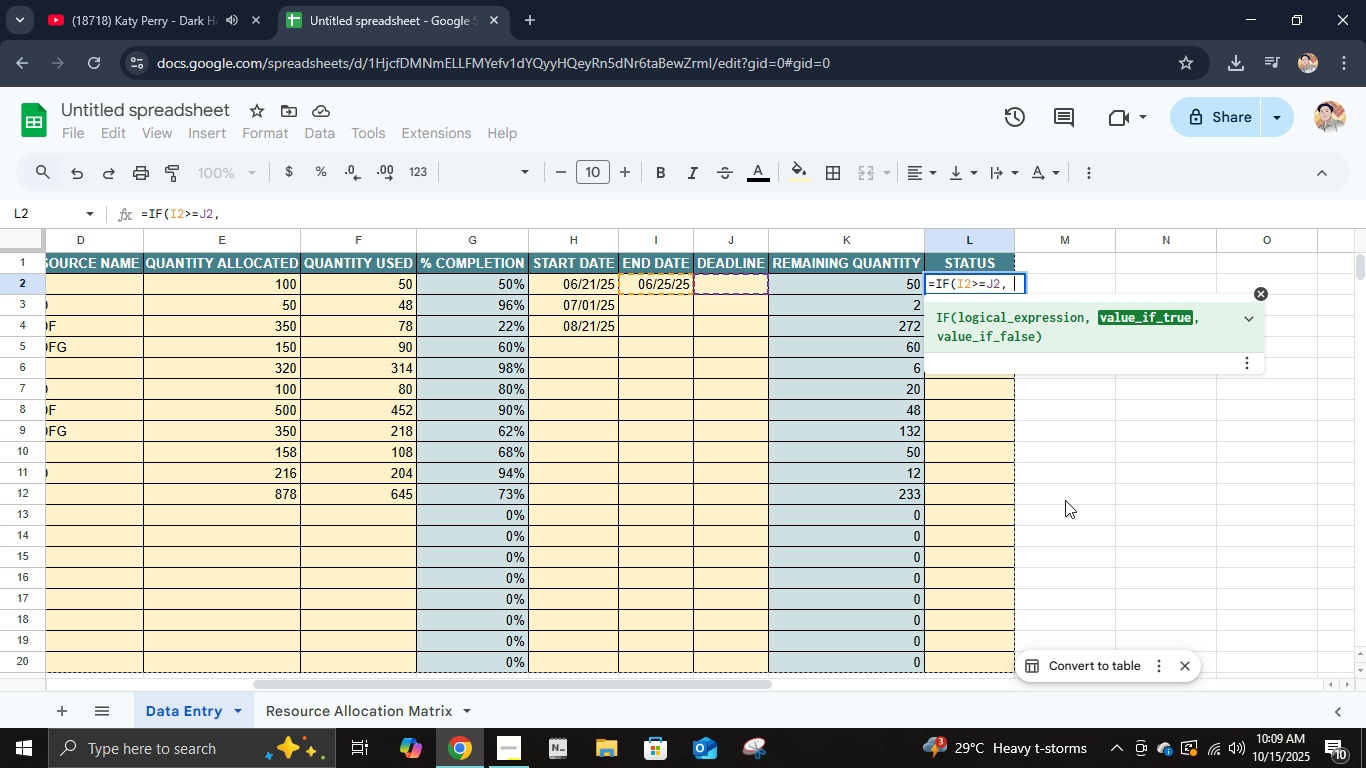 
key(Shift+ShiftLeft)
 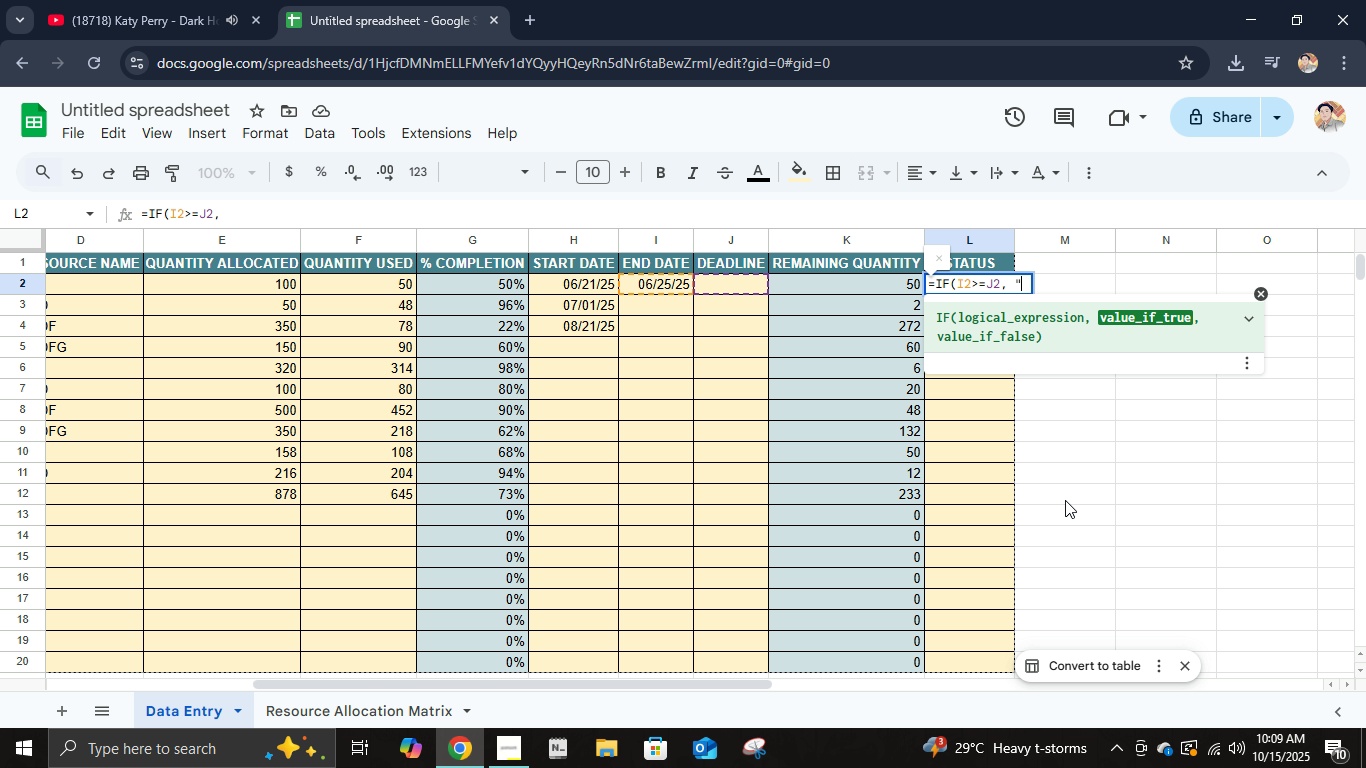 
key(Shift+Quote)
 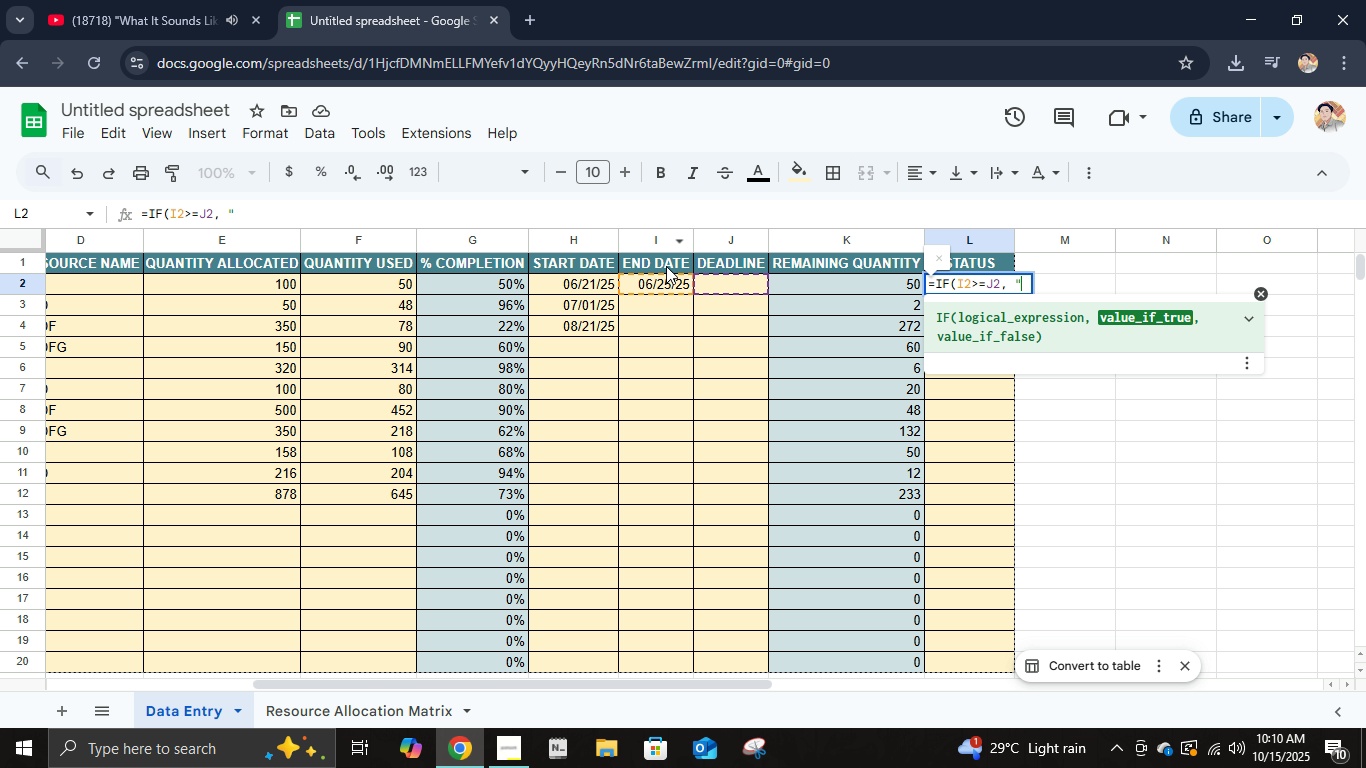 
wait(43.8)
 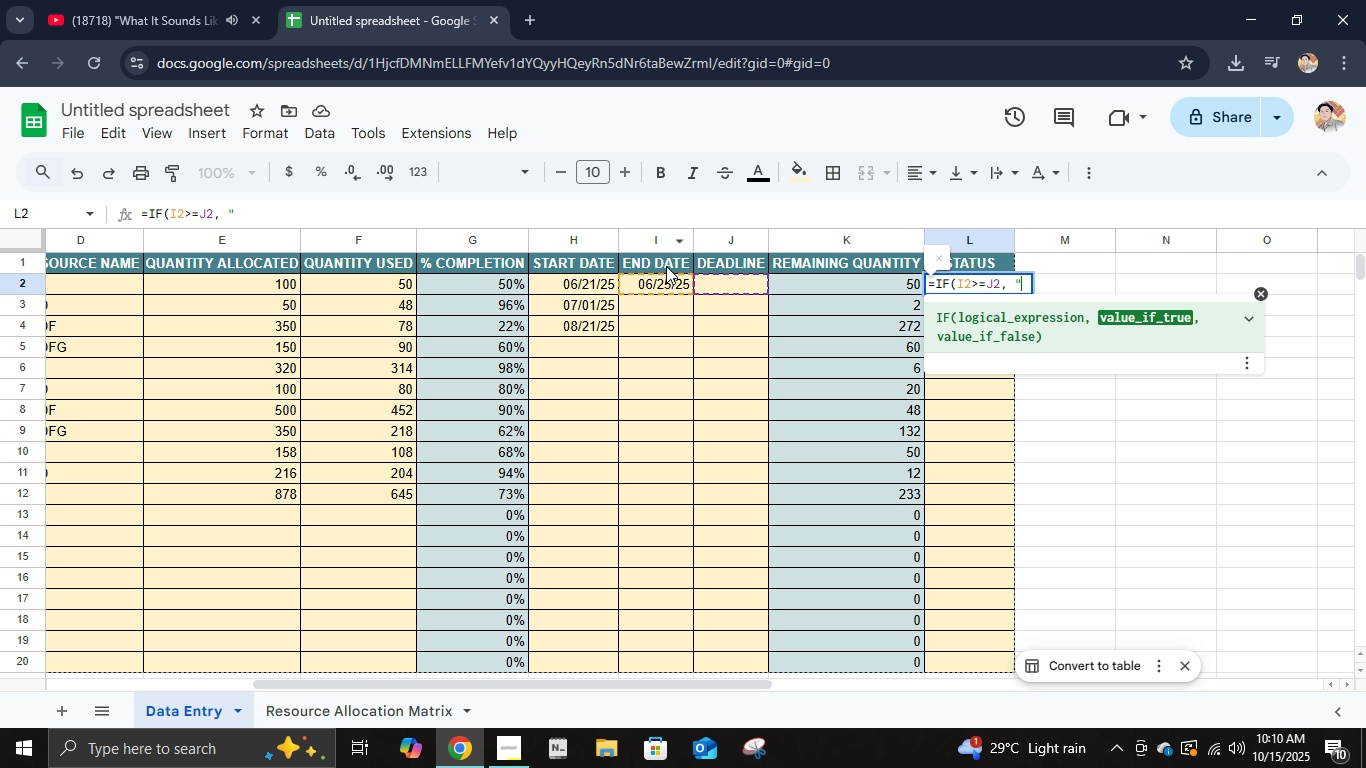 
type(COMPLETED:)
 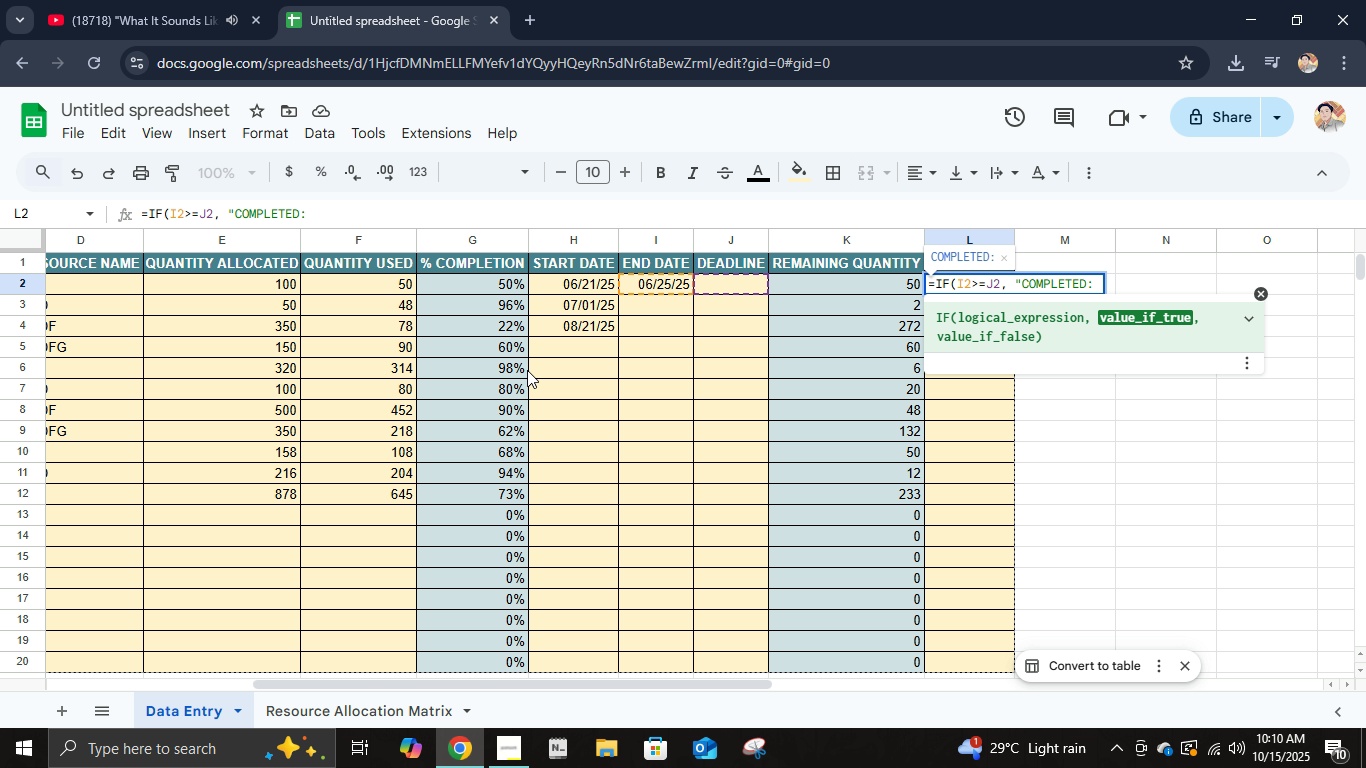 
scroll: coordinate [527, 373], scroll_direction: down, amount: 1.0
 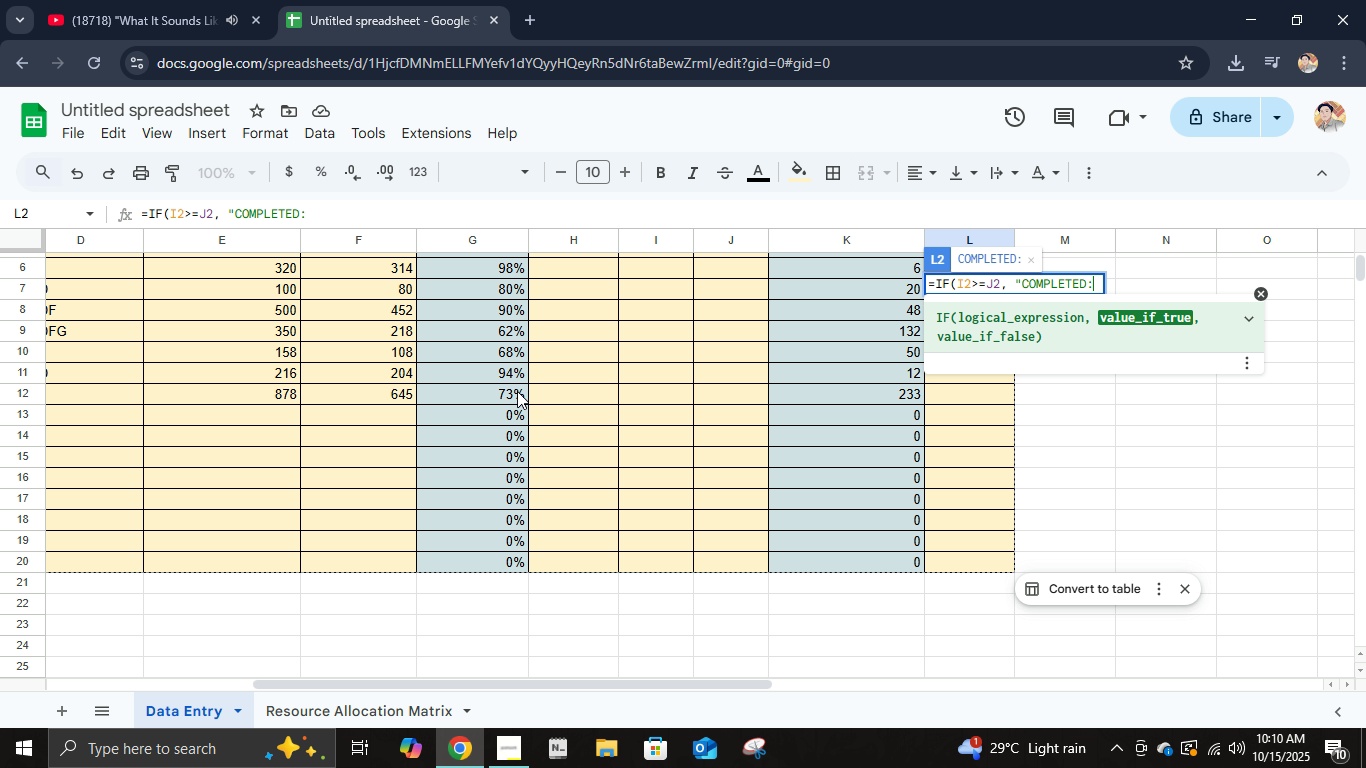 
key(Backspace)
 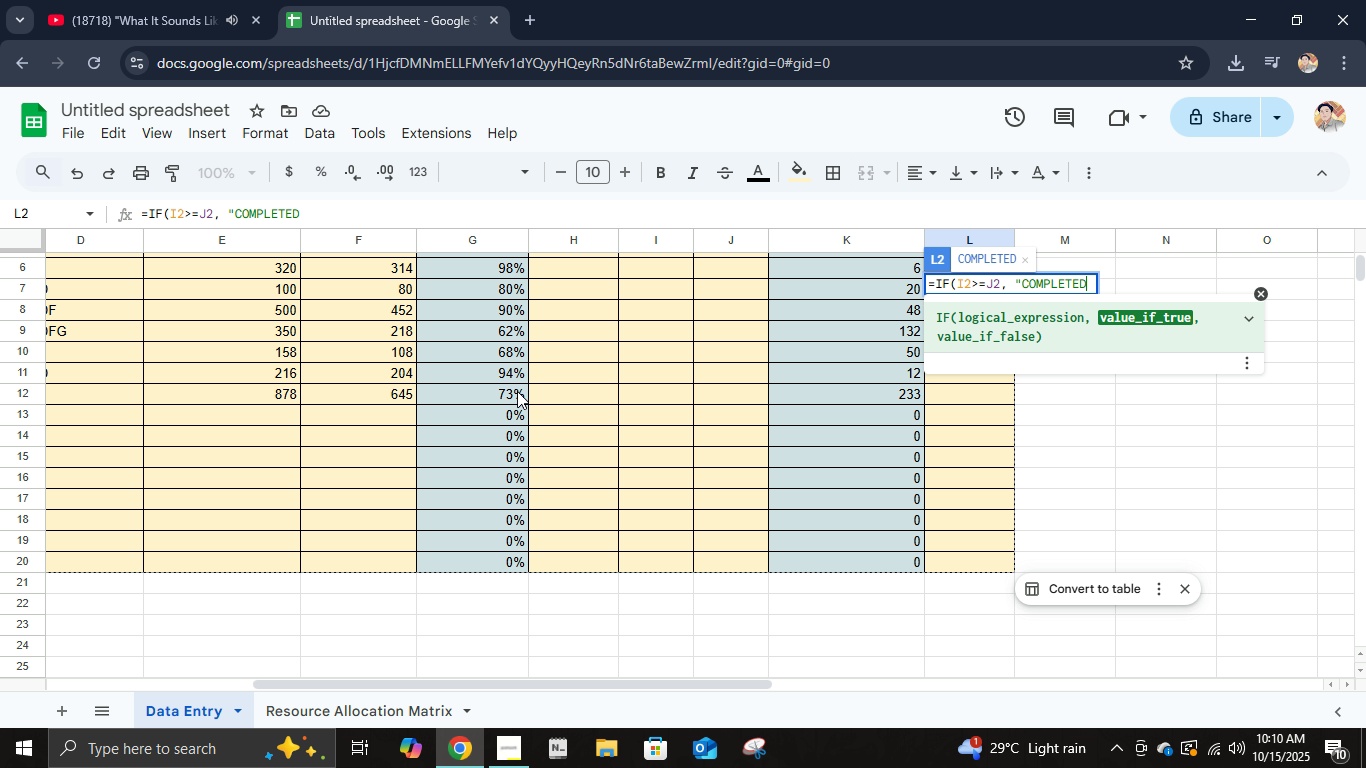 
key(Shift+ShiftLeft)
 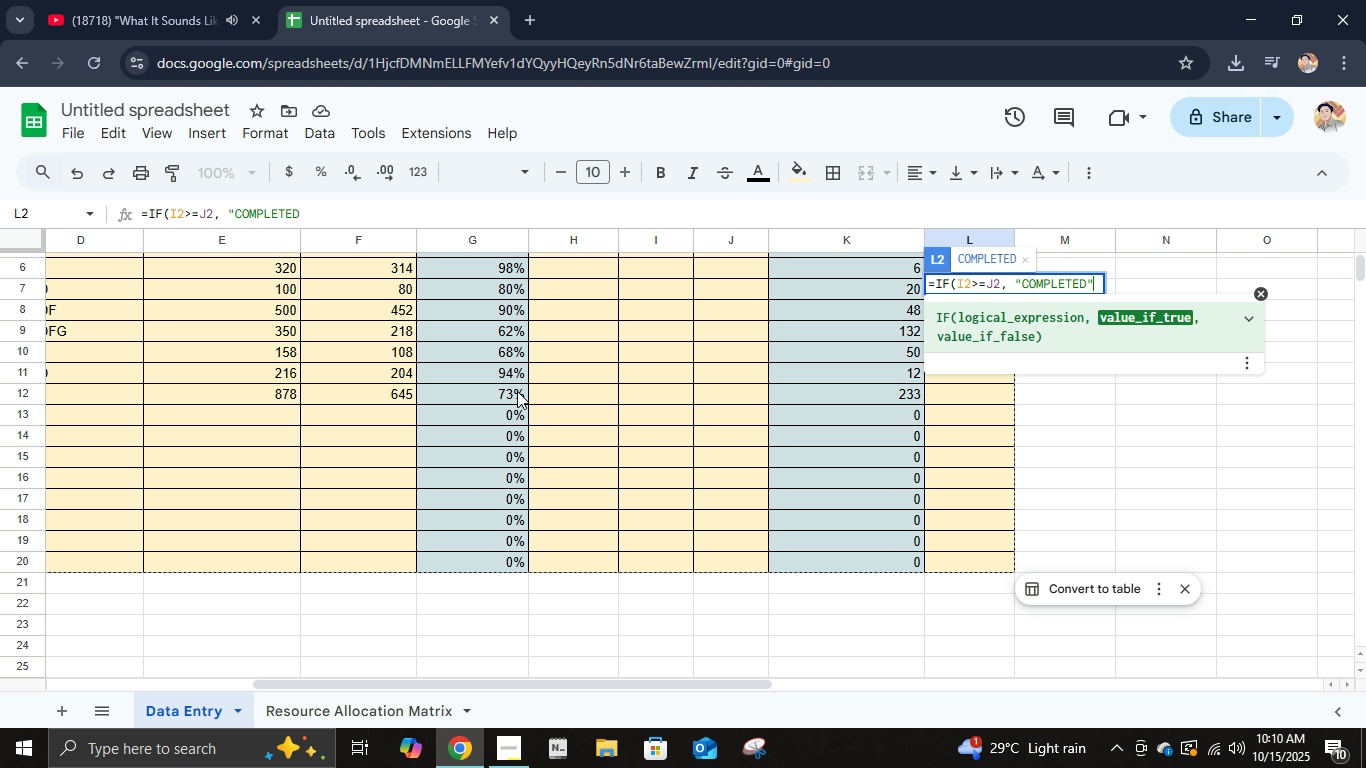 
key(Shift+Quote)
 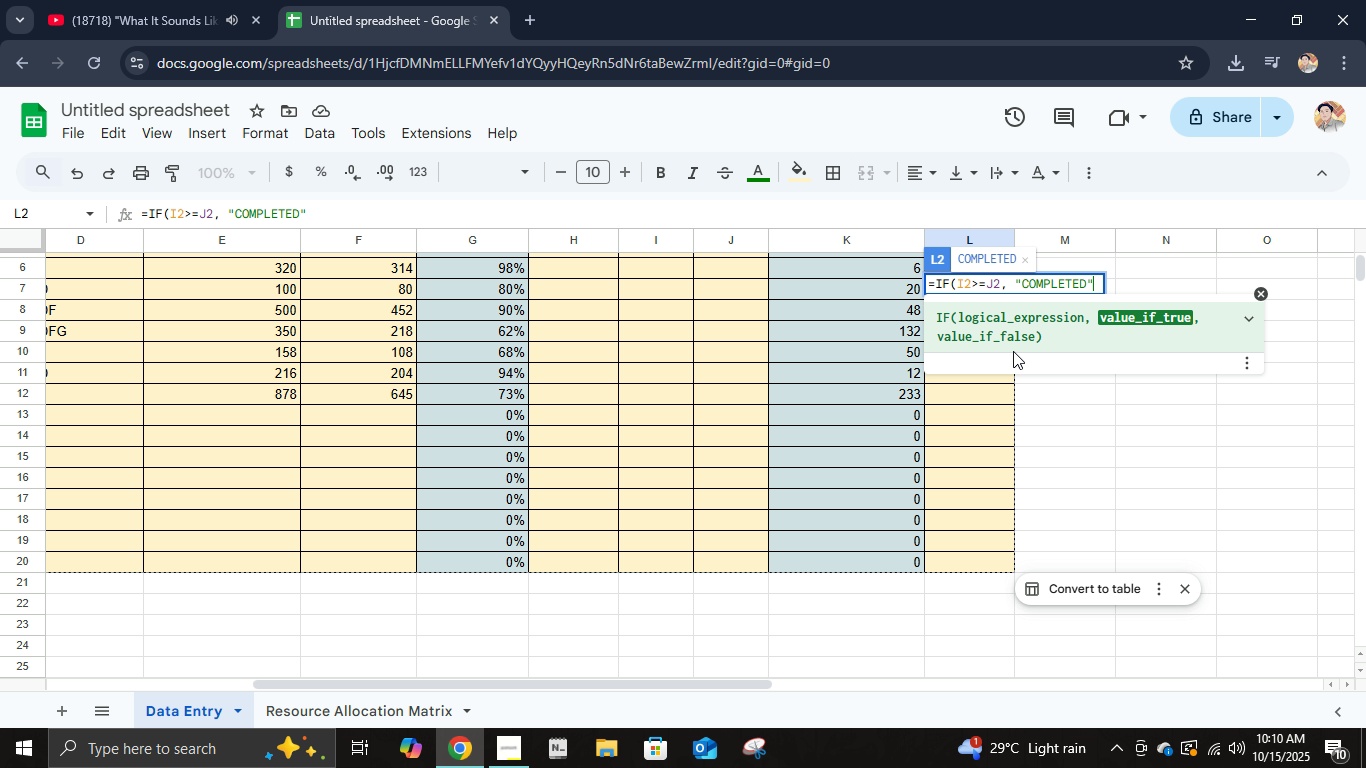 
wait(9.43)
 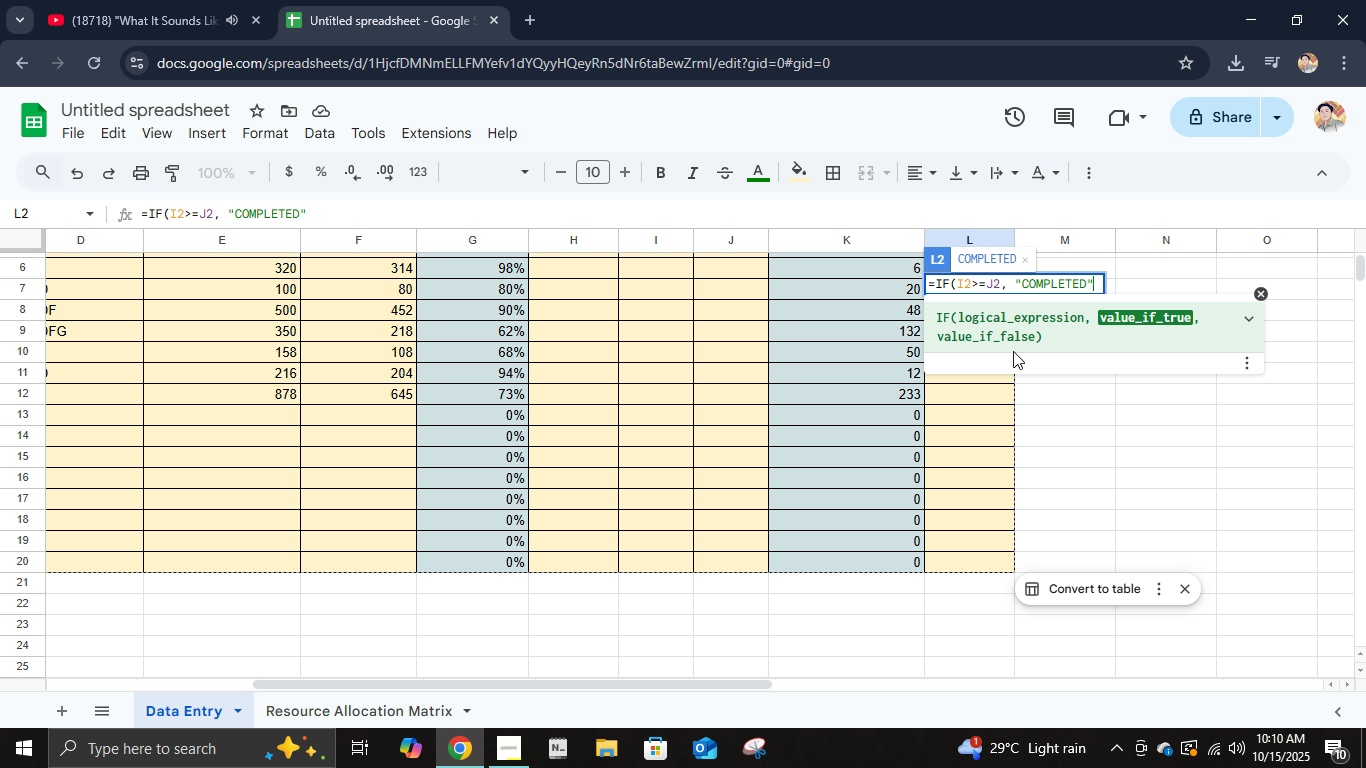 
key(Comma)
 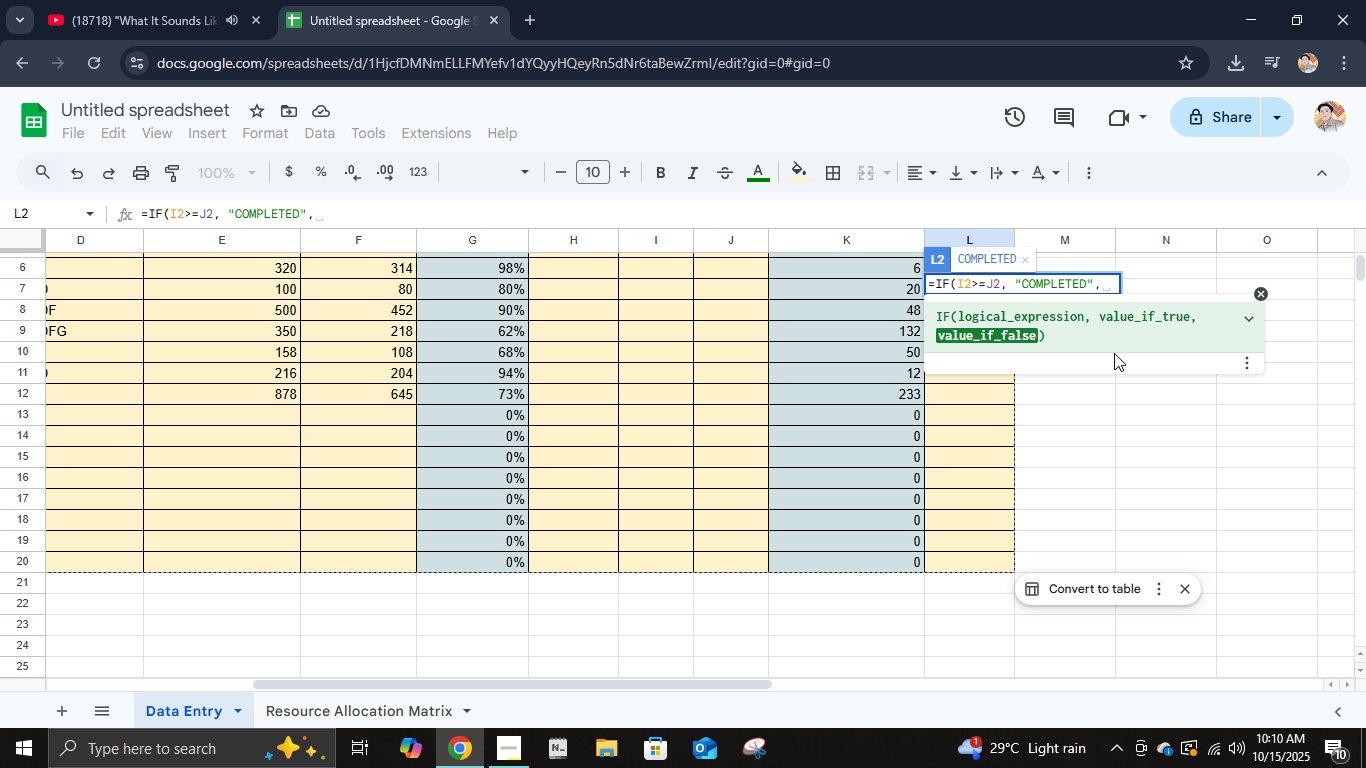 
key(Space)
 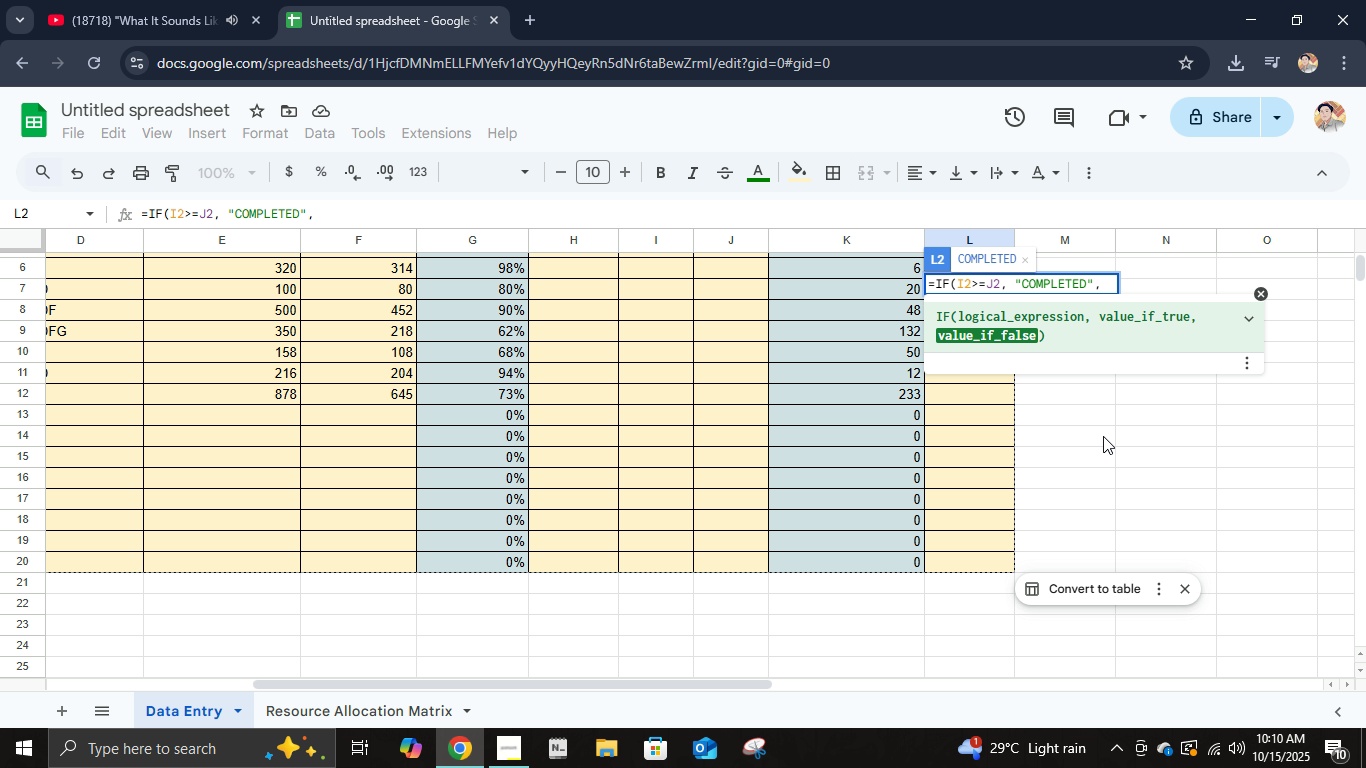 
scroll: coordinate [777, 448], scroll_direction: up, amount: 5.0
 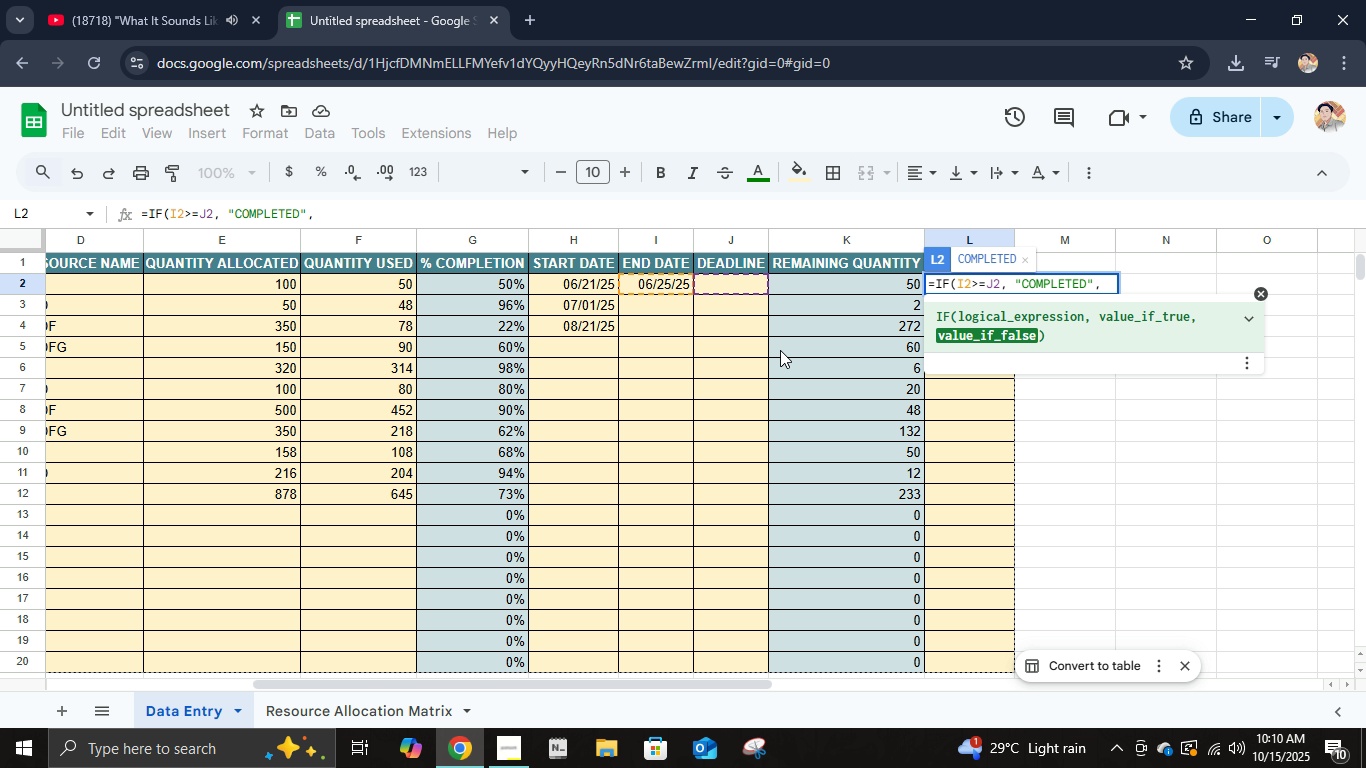 
wait(8.03)
 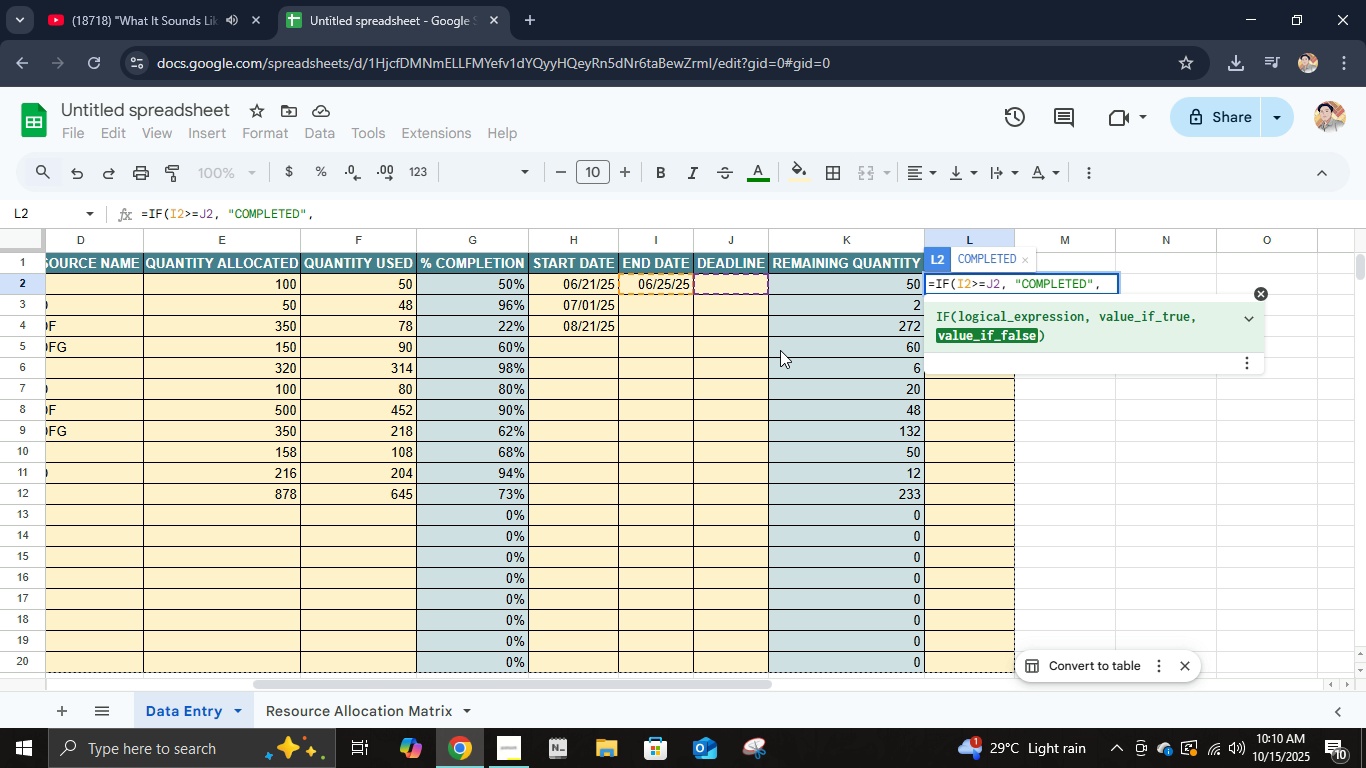 
type(I2)
 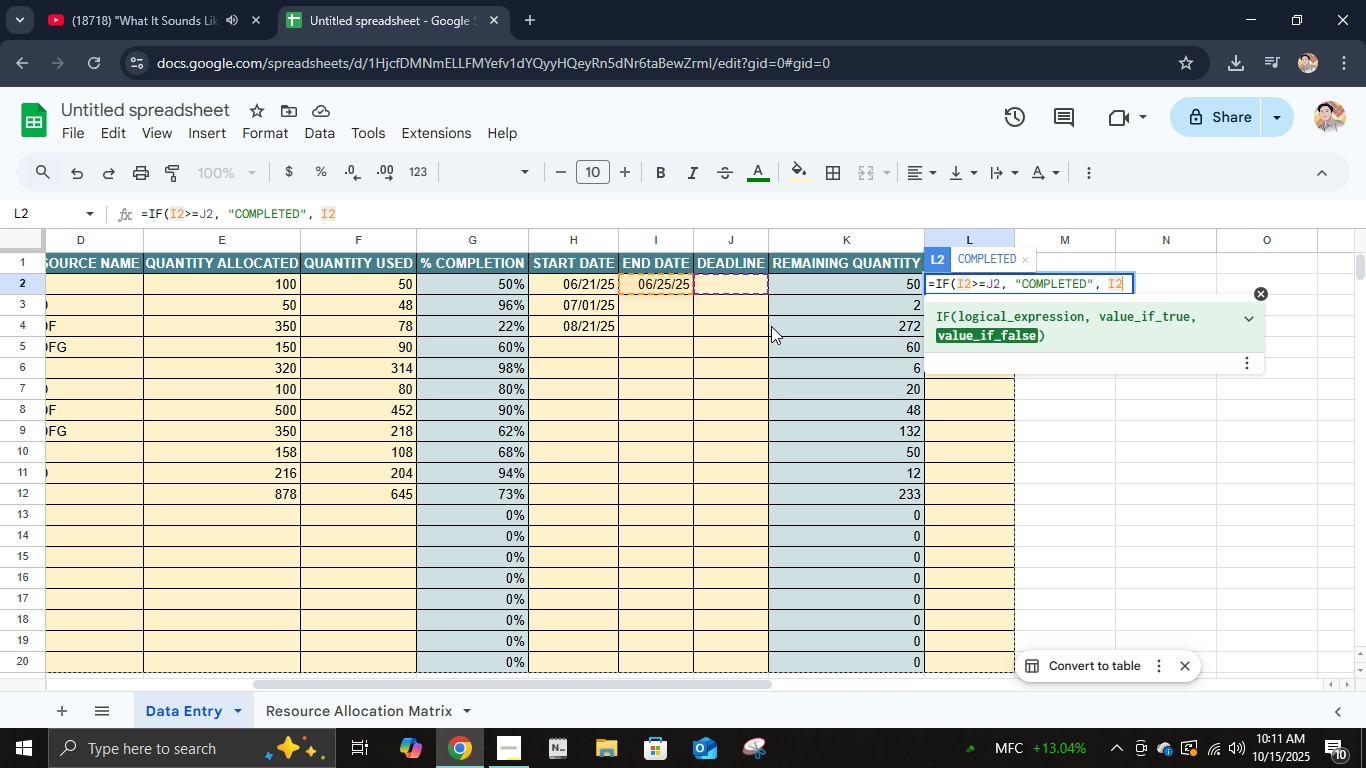 
wait(19.07)
 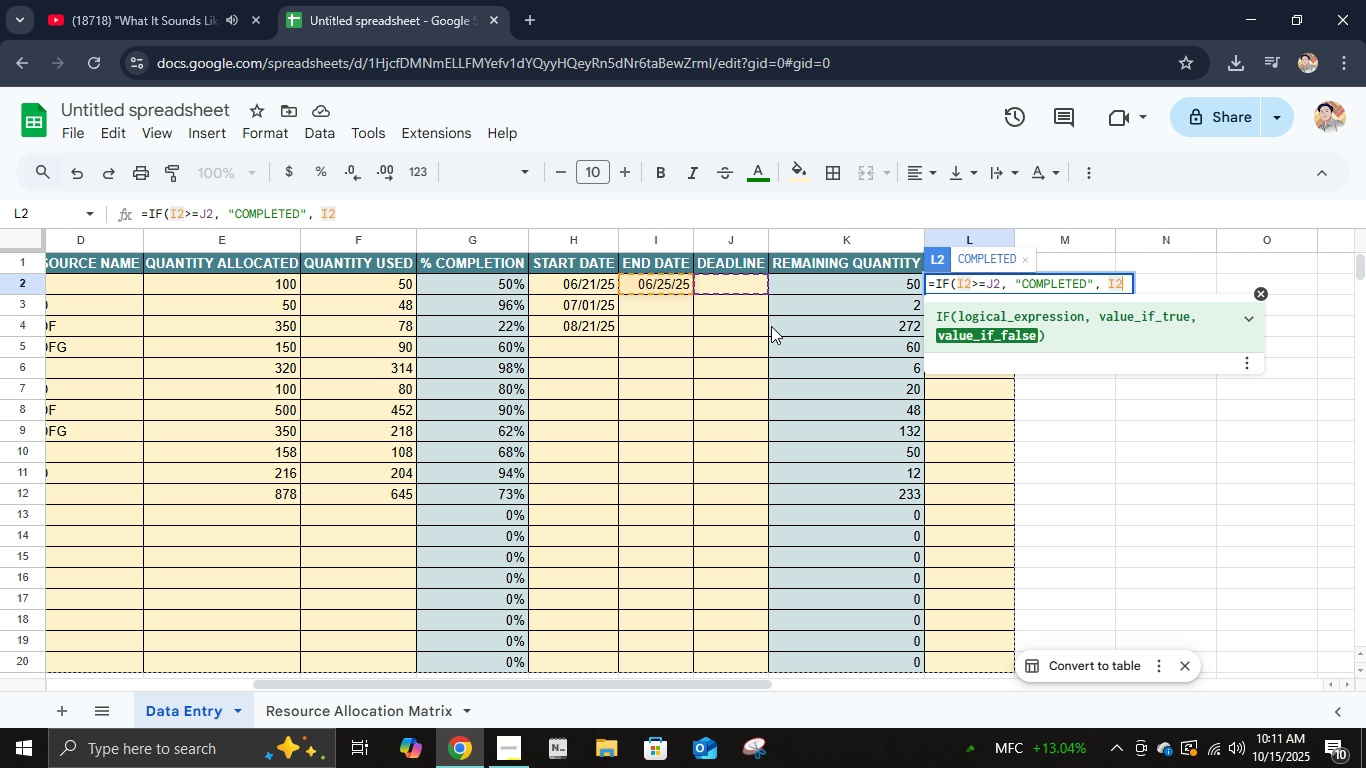 
type(/)
key(Backspace)
type(<>)
key(Backspace)
type(J2)
 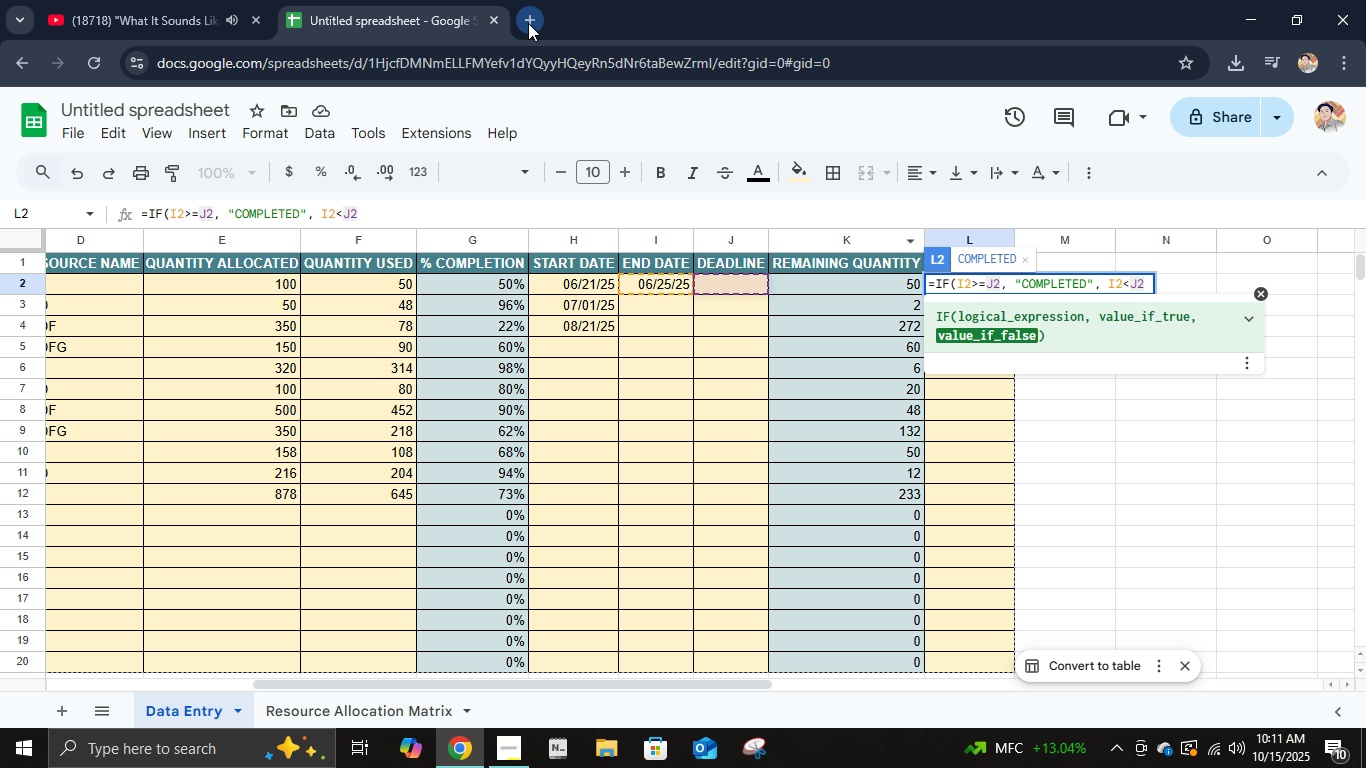 
wait(5.57)
 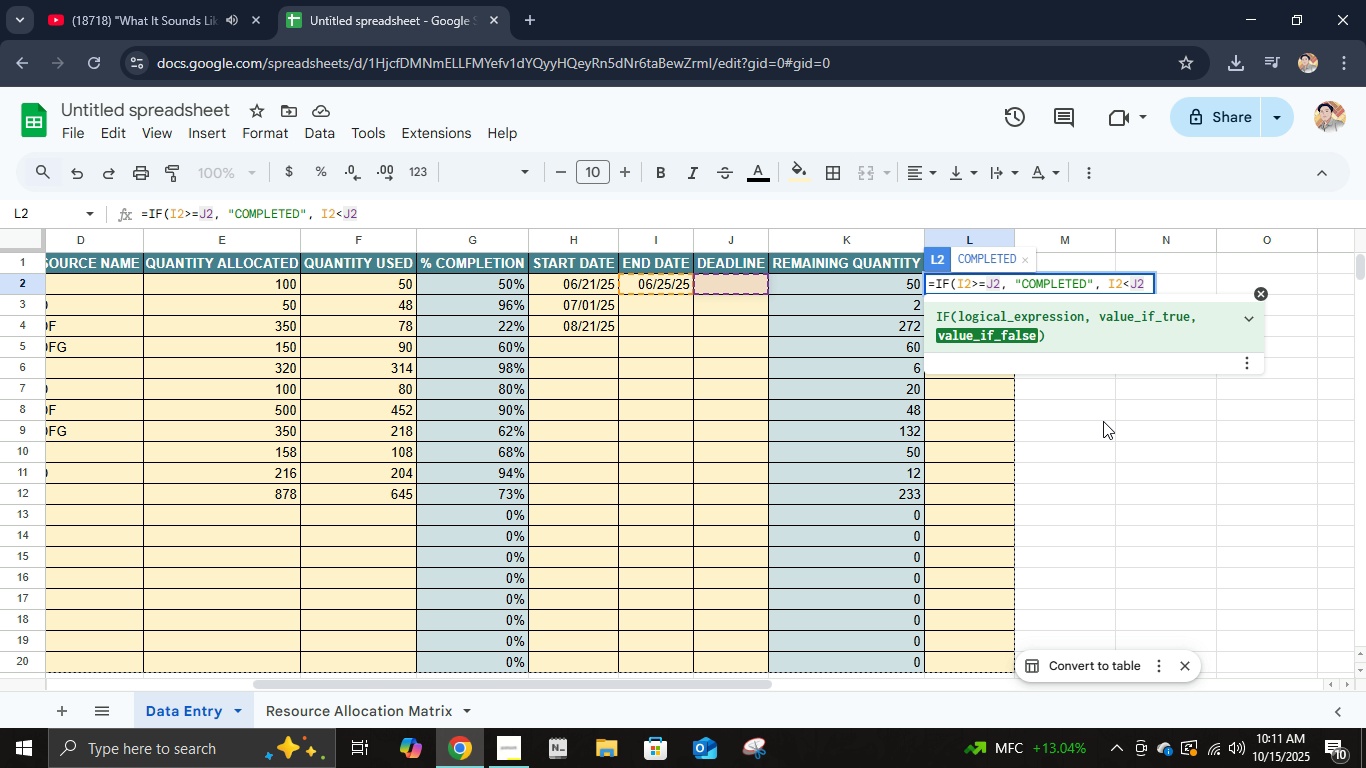 
left_click([528, 23])
 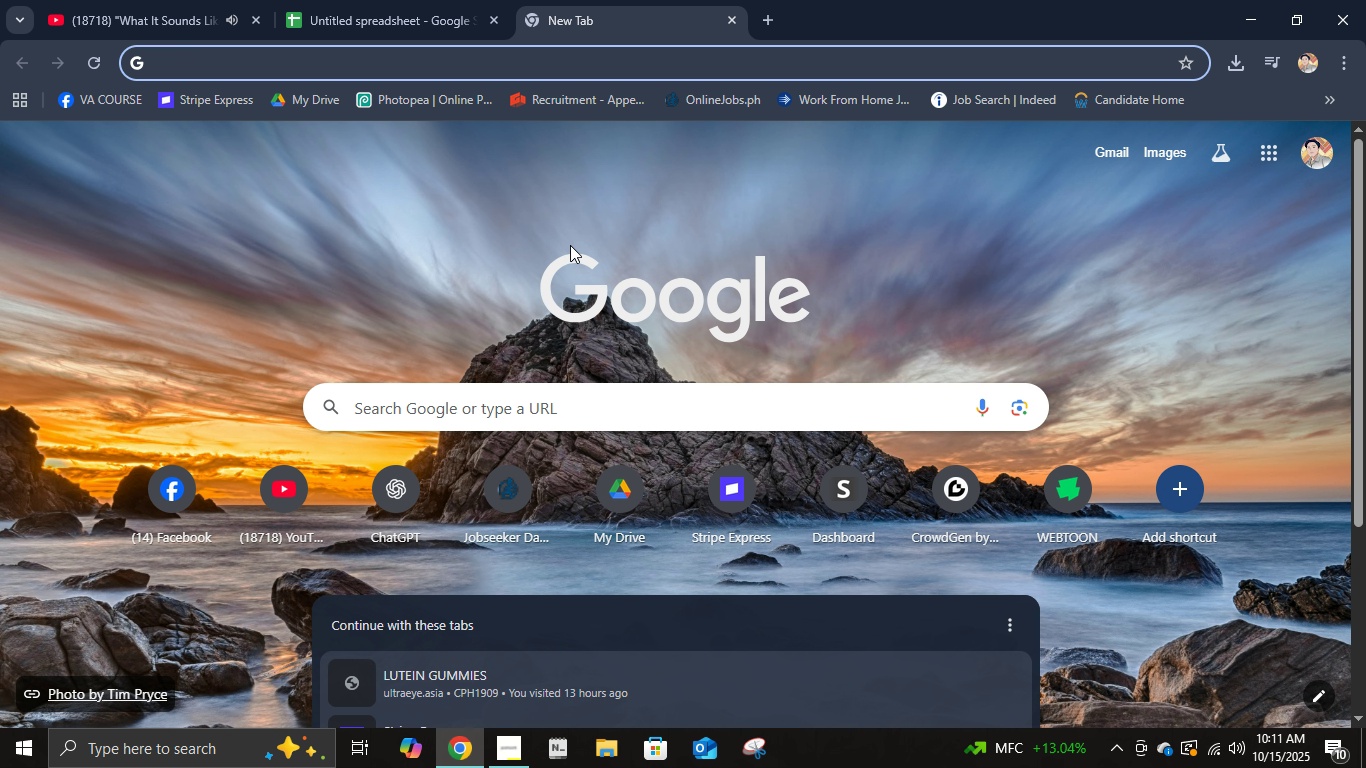 
type(LESS THAN)
 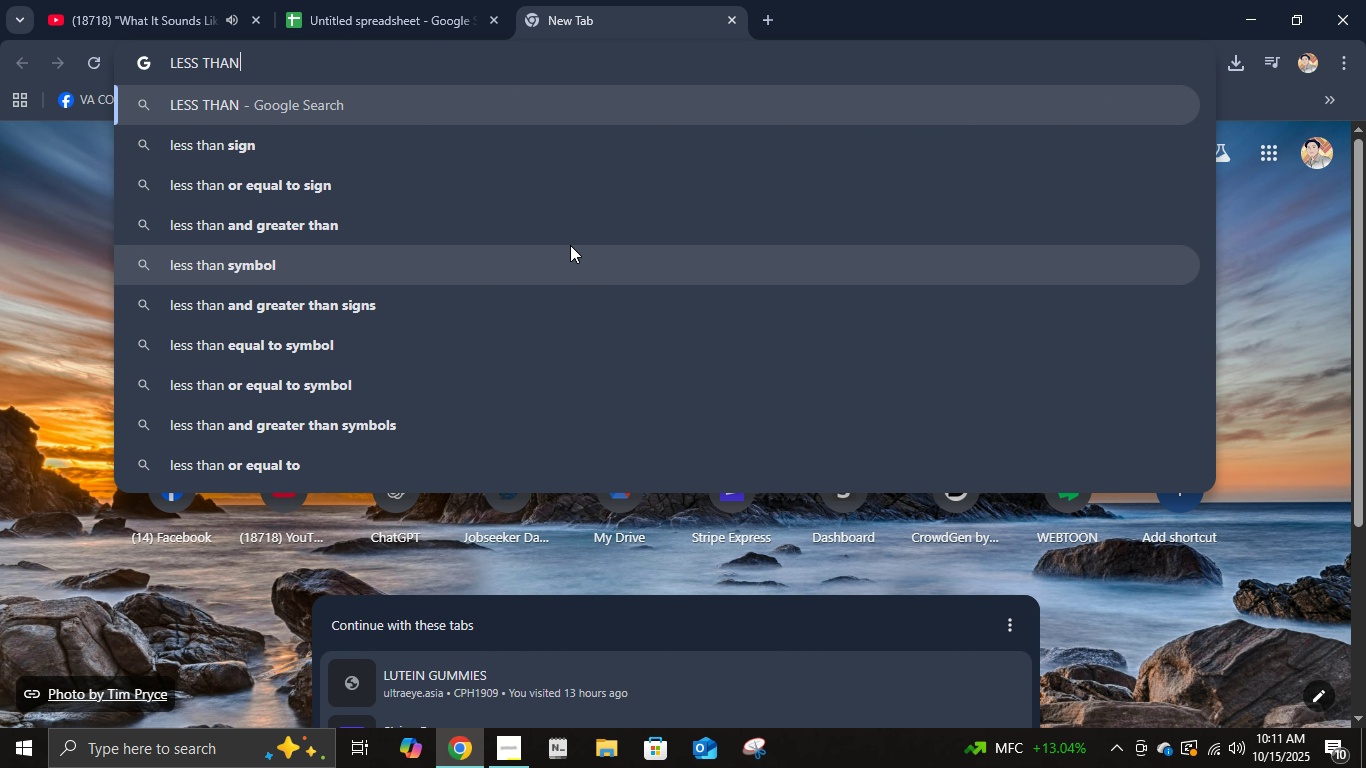 
key(Enter)
 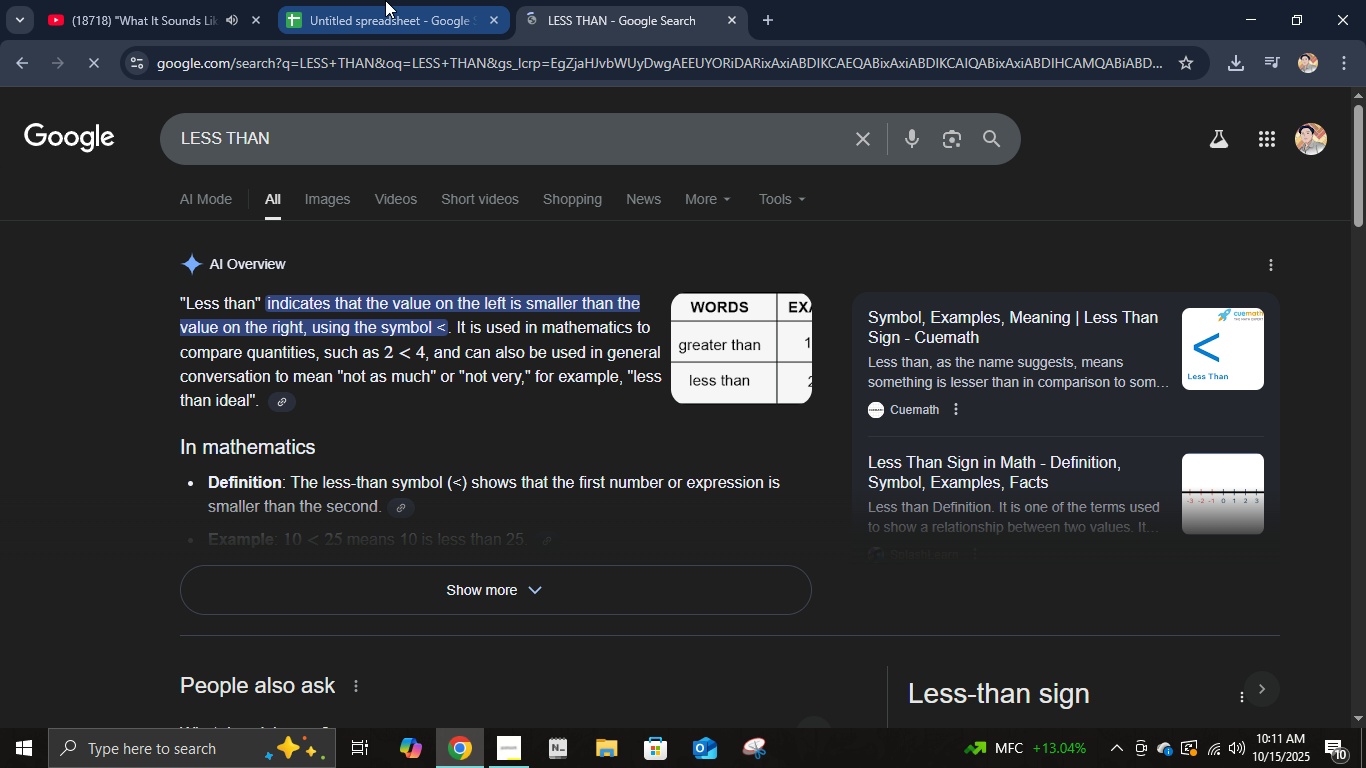 
left_click([386, 0])
 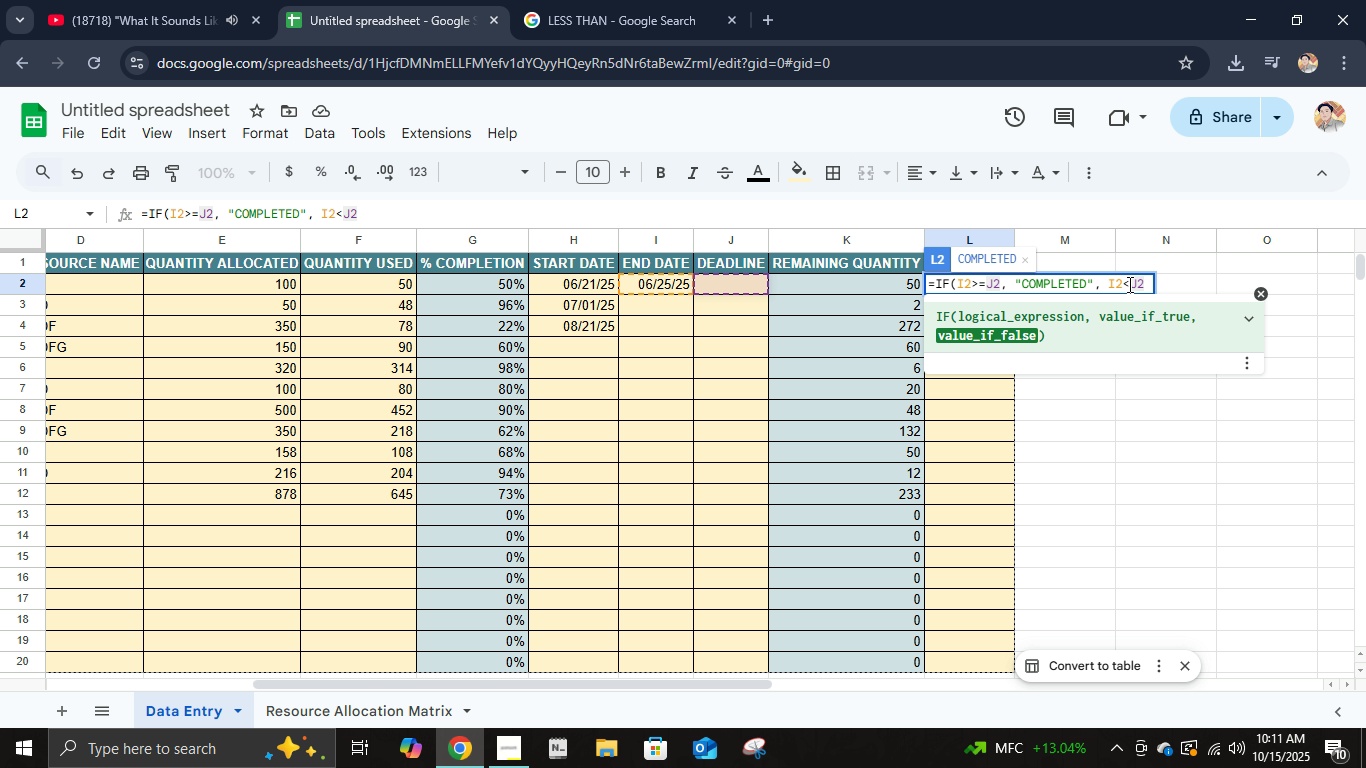 
left_click([1131, 284])
 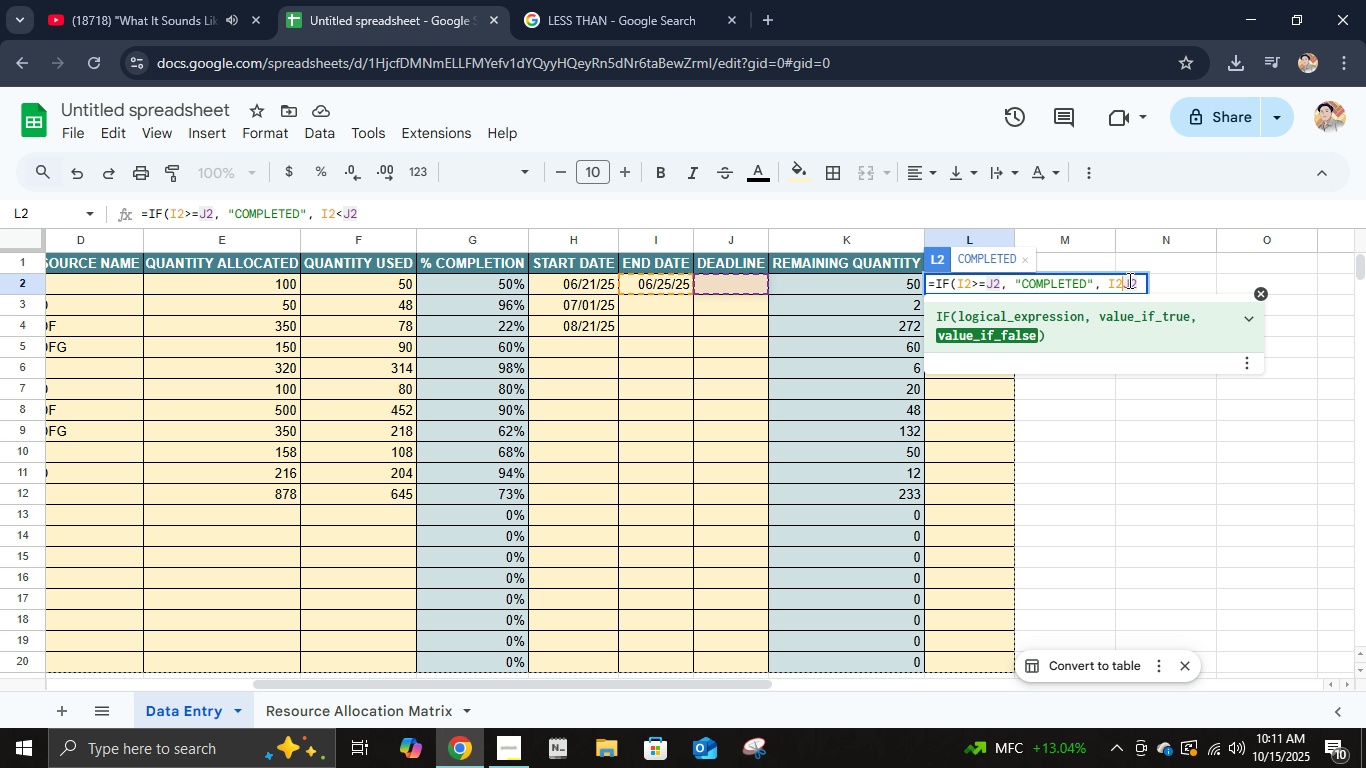 
key(Backspace)
 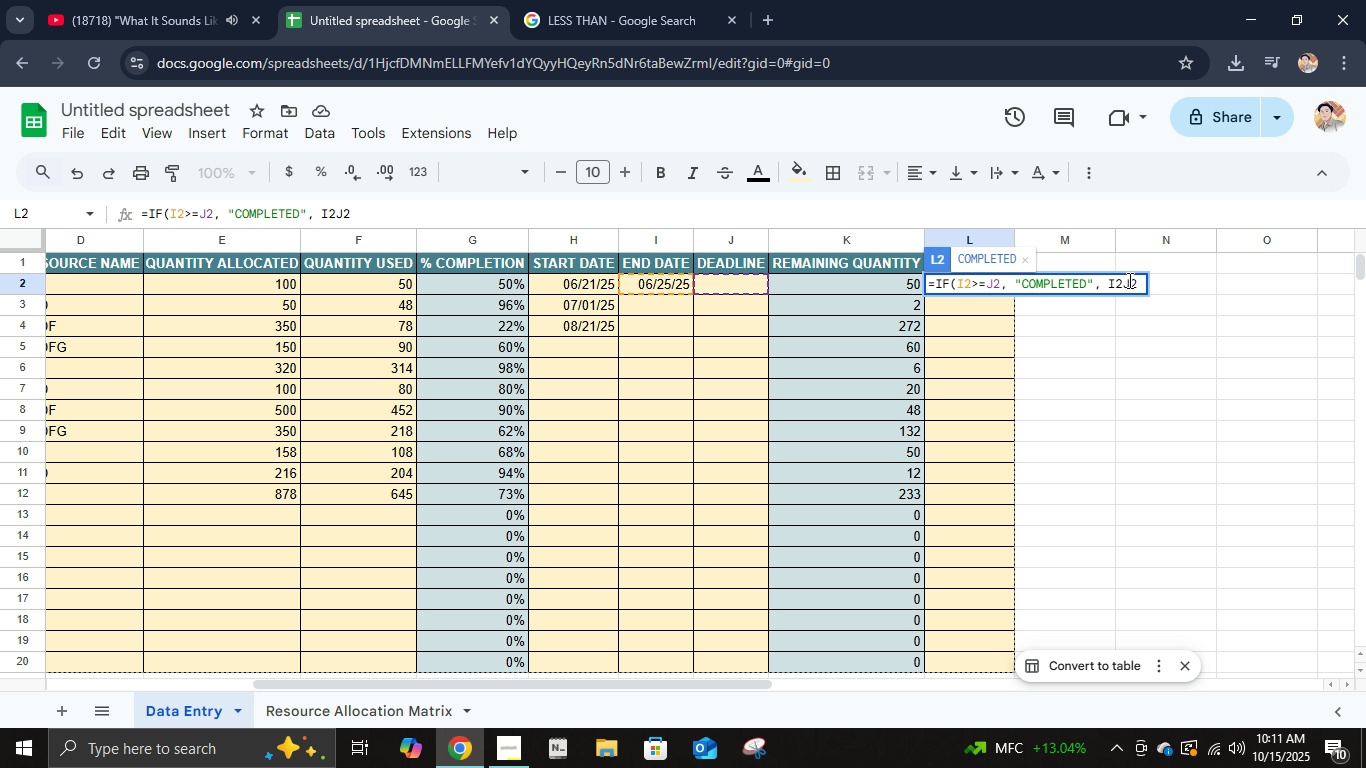 
key(Shift+Period)
 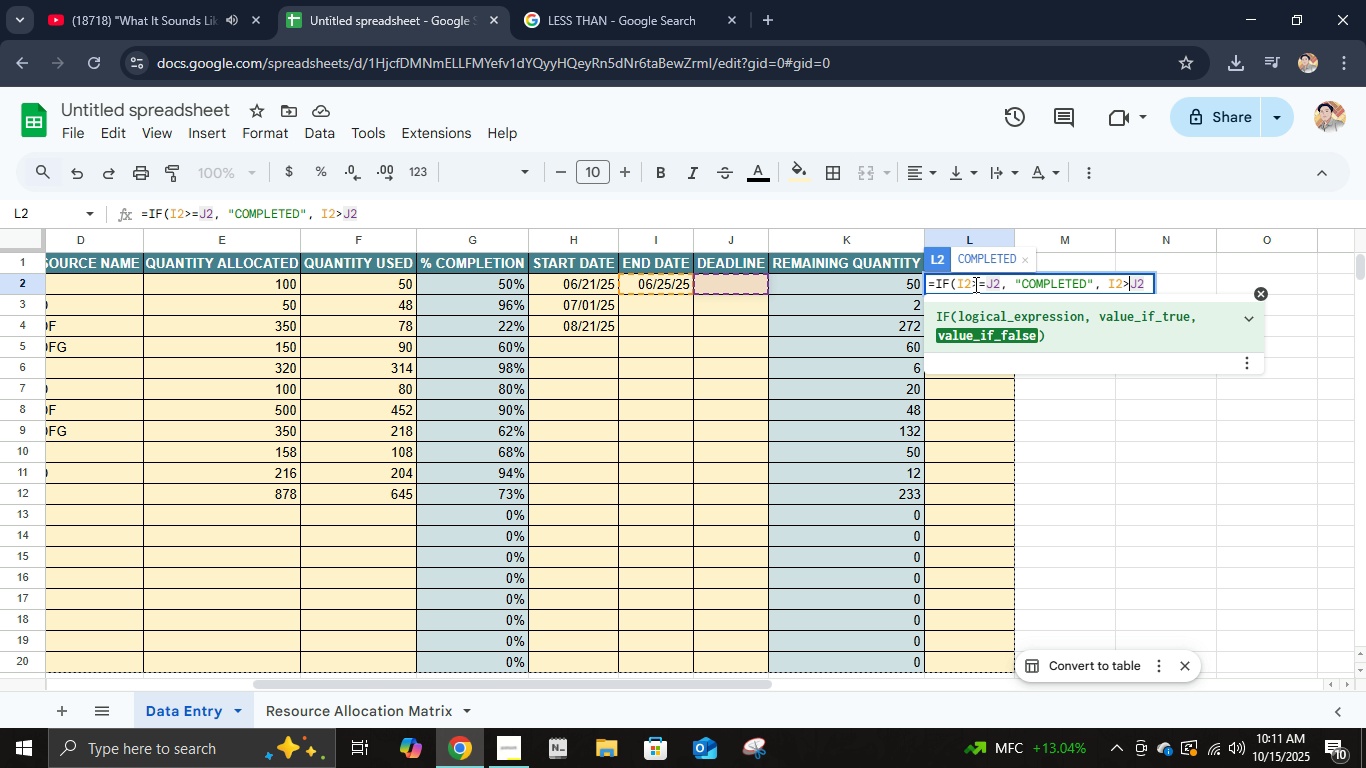 
left_click([975, 285])
 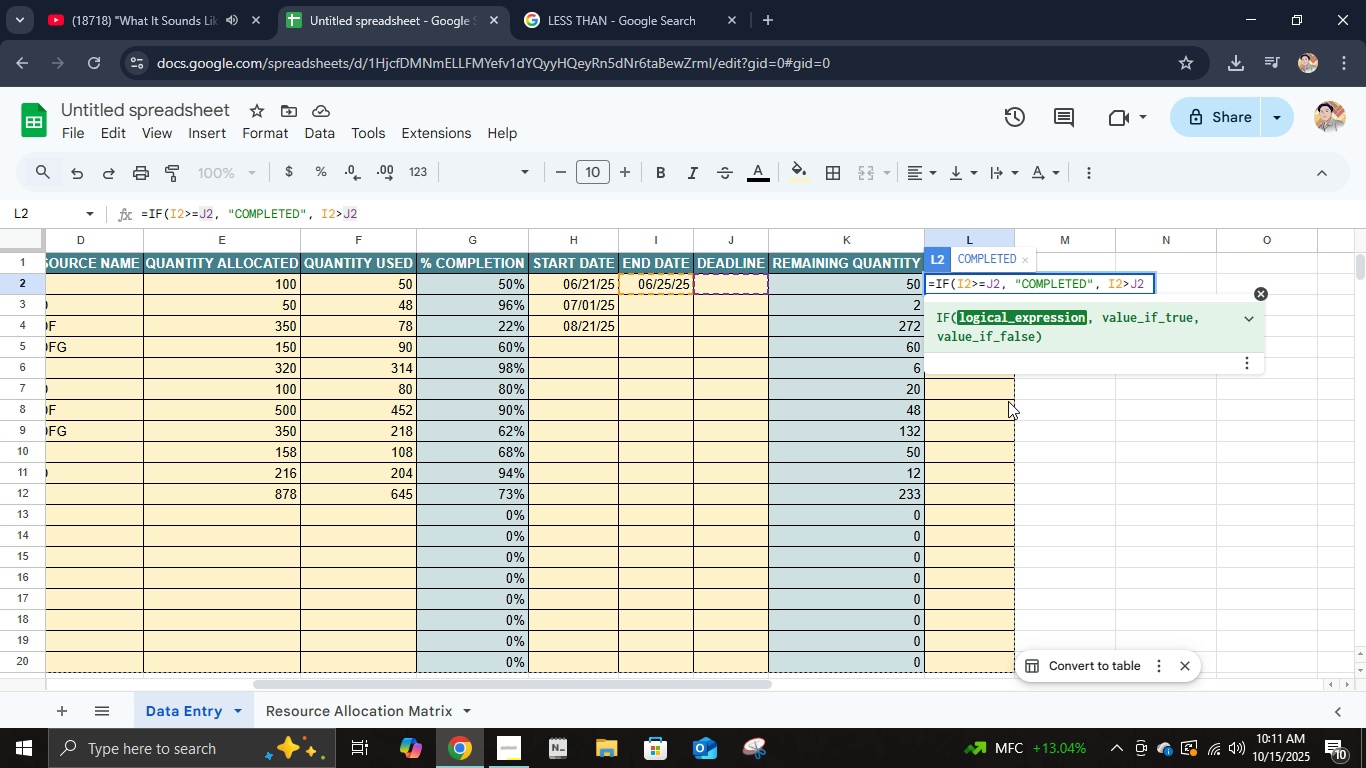 
key(Backspace)
 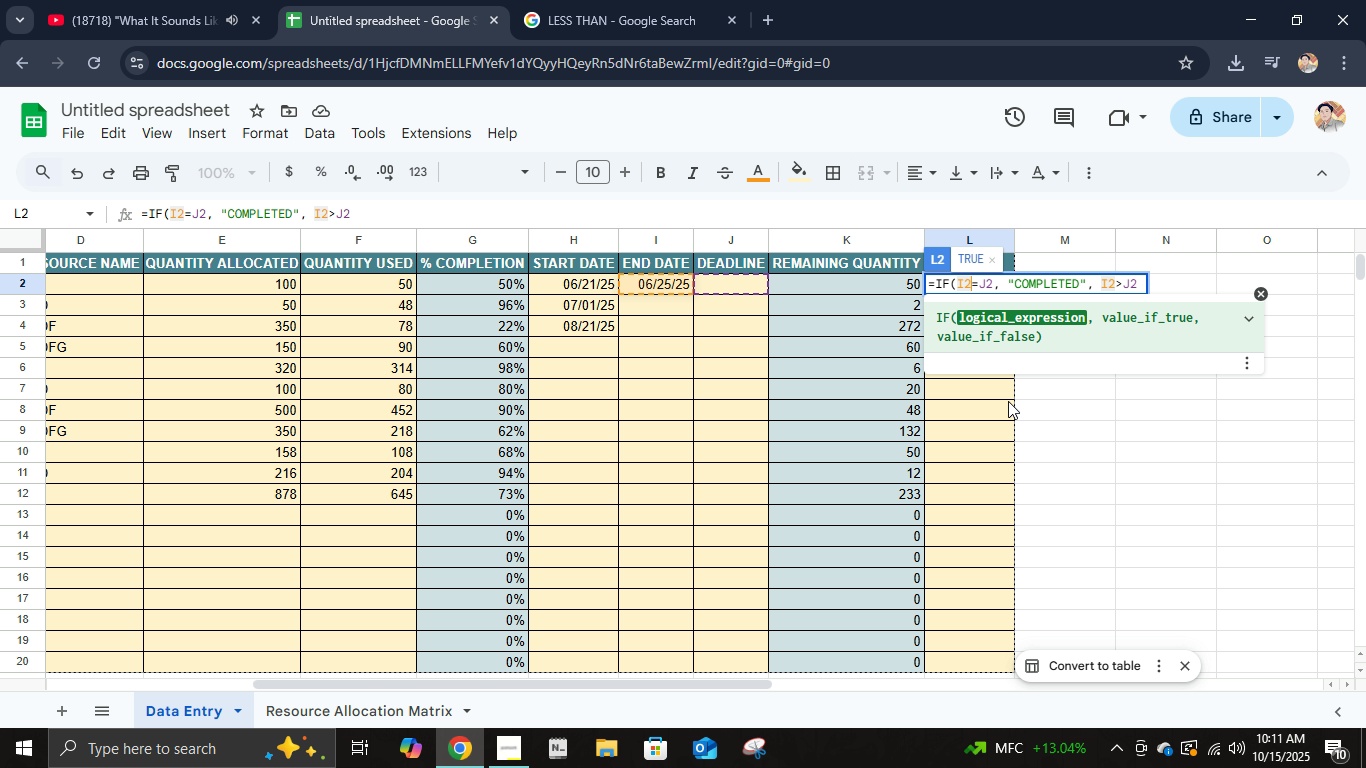 
key(Shift+ShiftRight)
 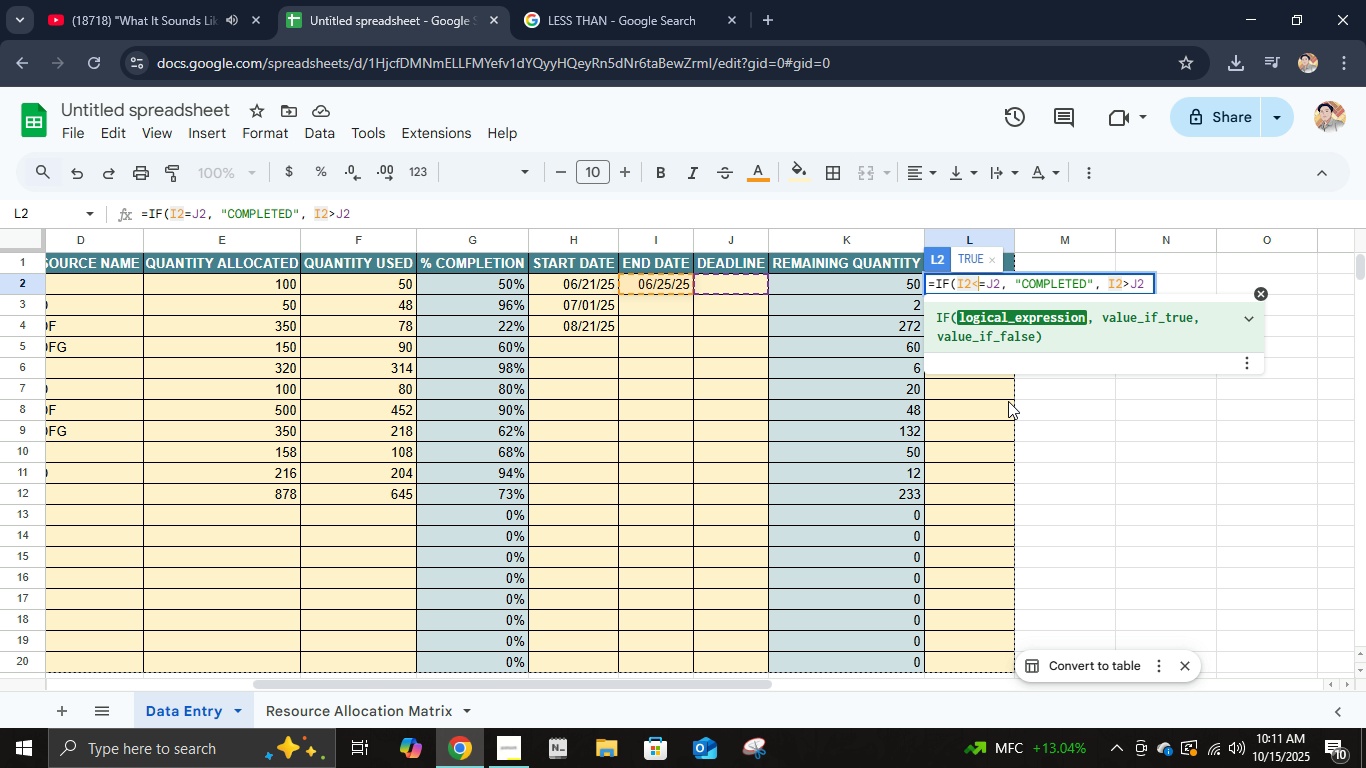 
key(Shift+Comma)
 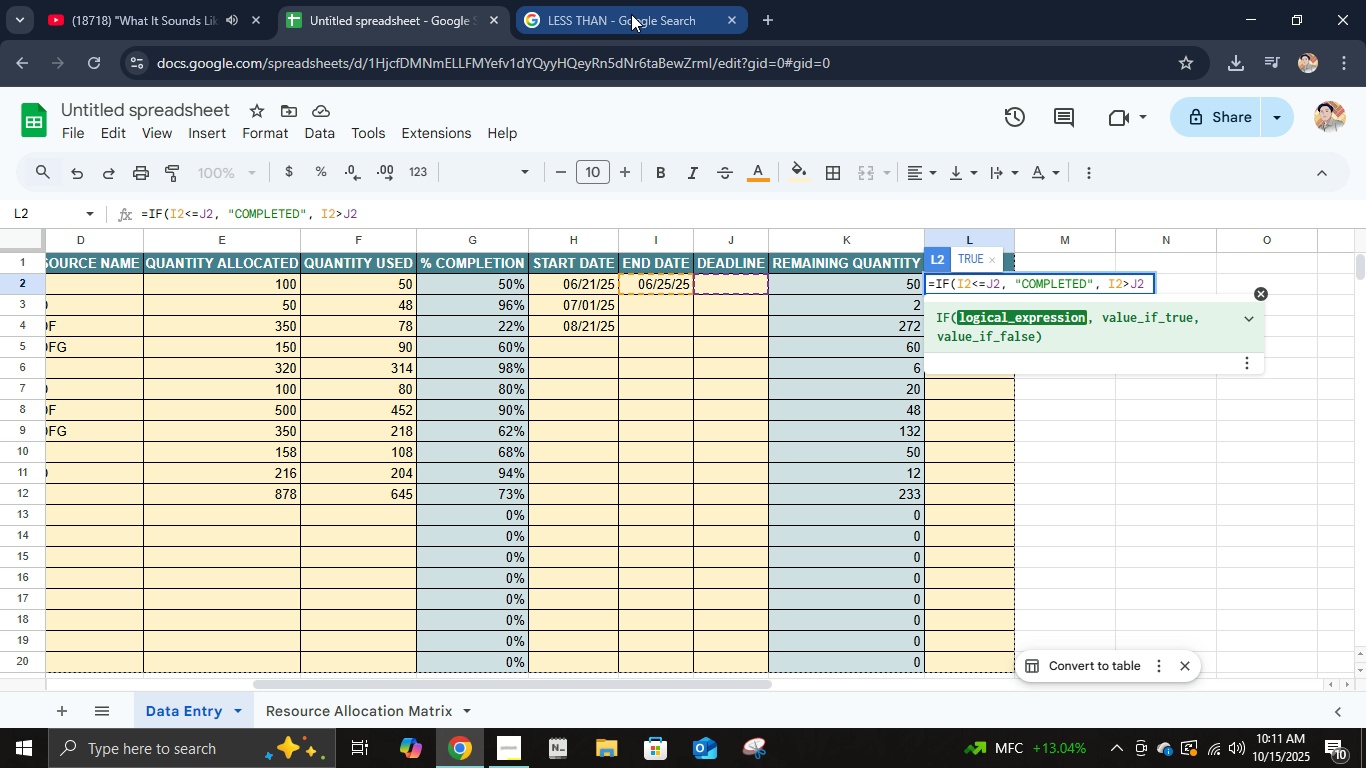 
left_click([631, 14])
 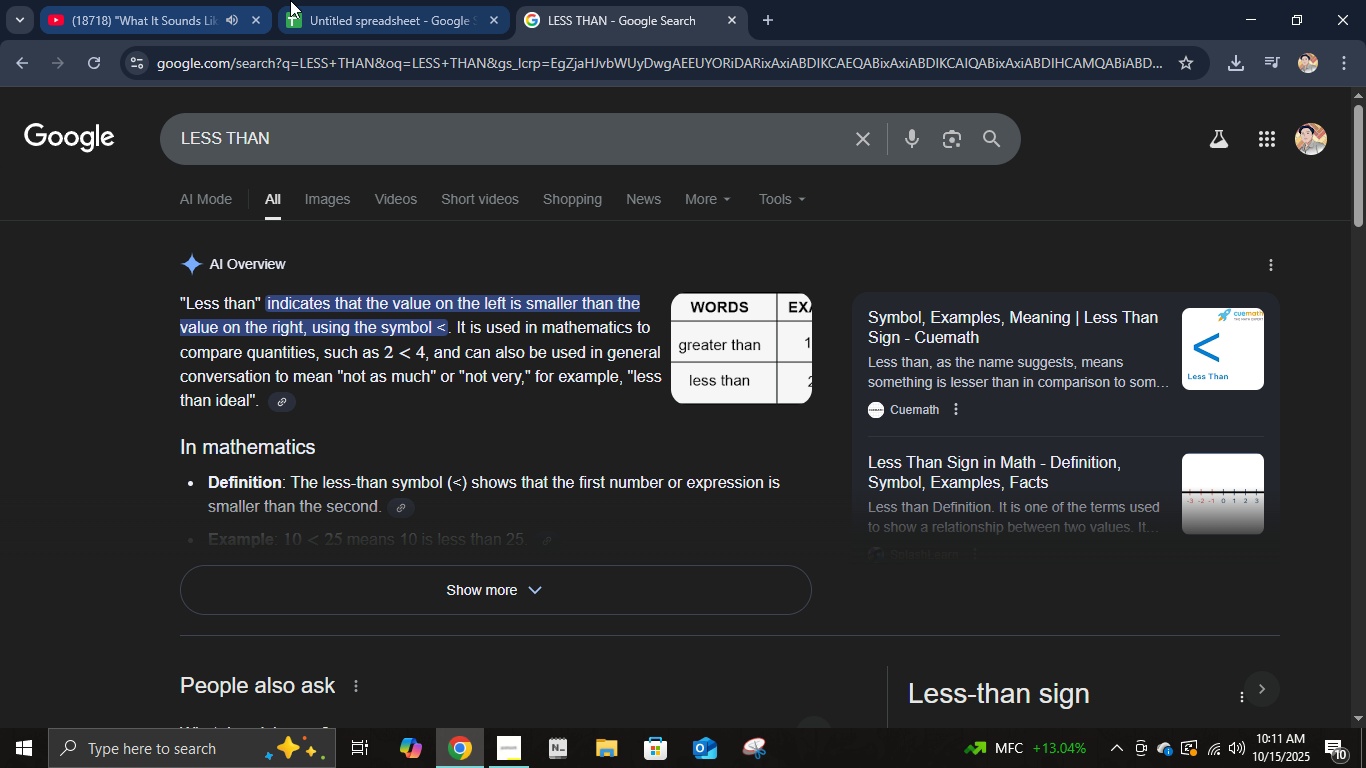 
left_click([290, 0])
 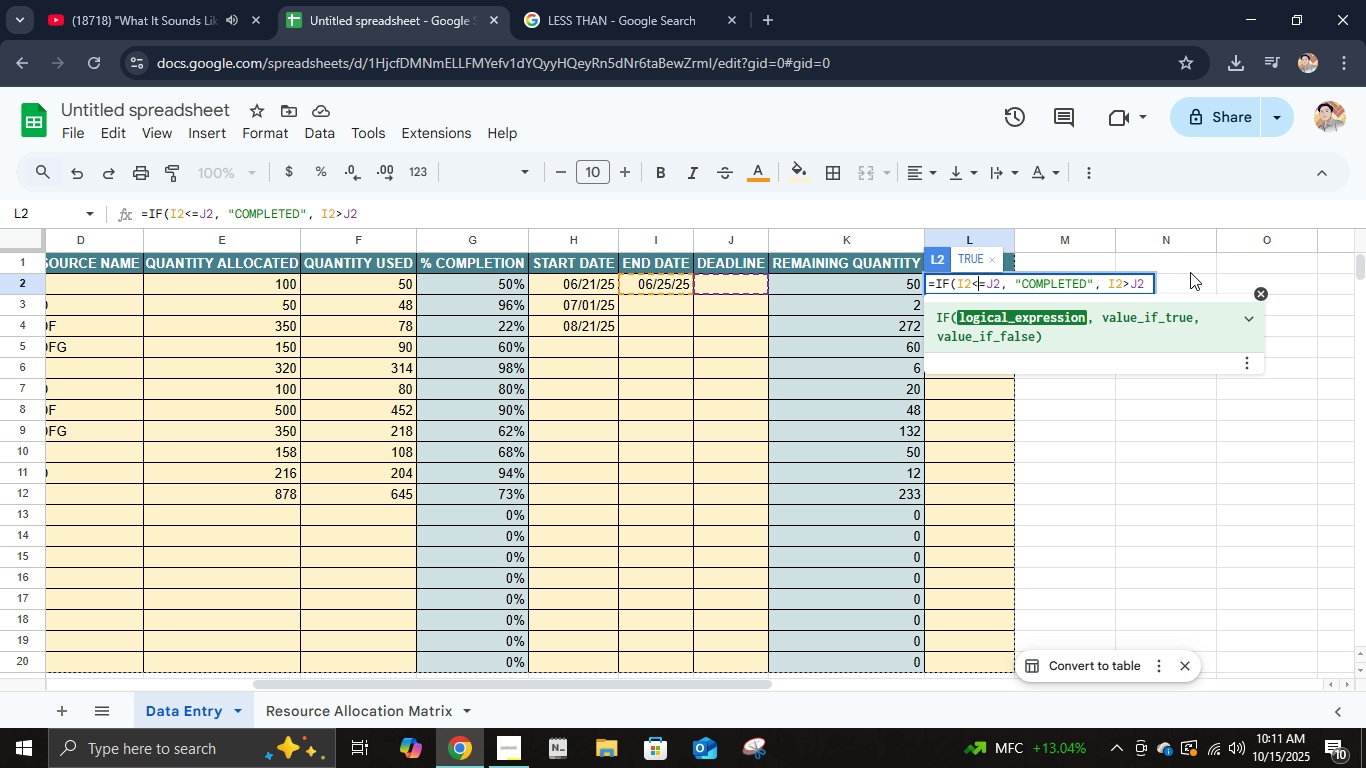 
left_click([1147, 279])
 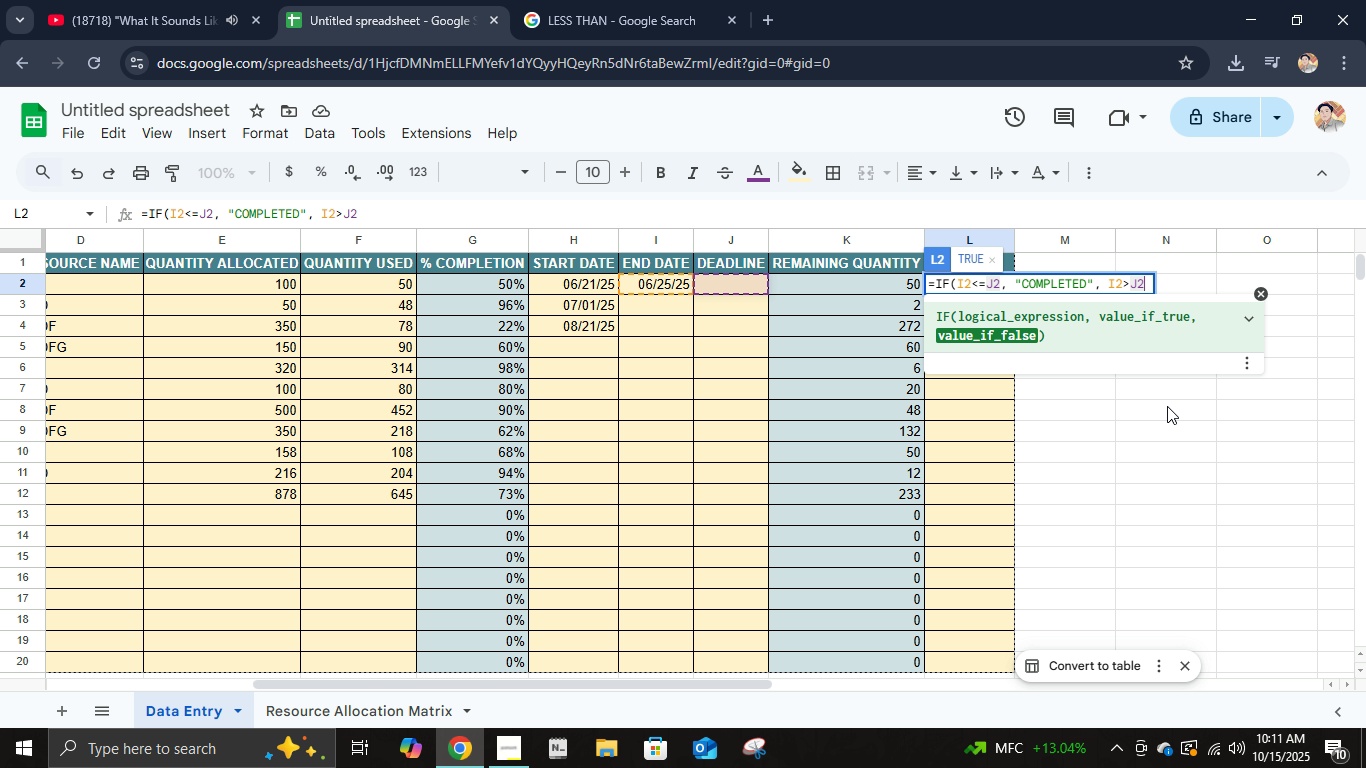 
key(Comma)
 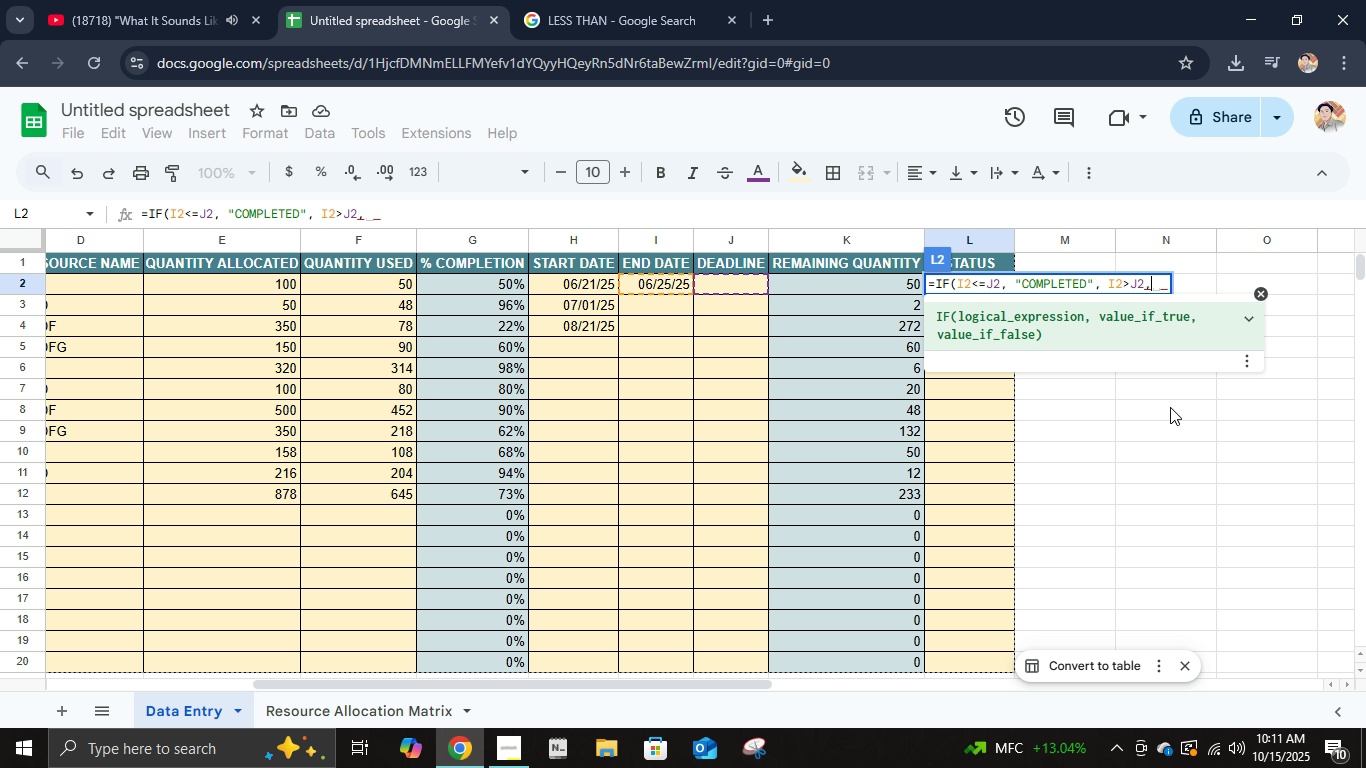 
key(ArrowRight)
 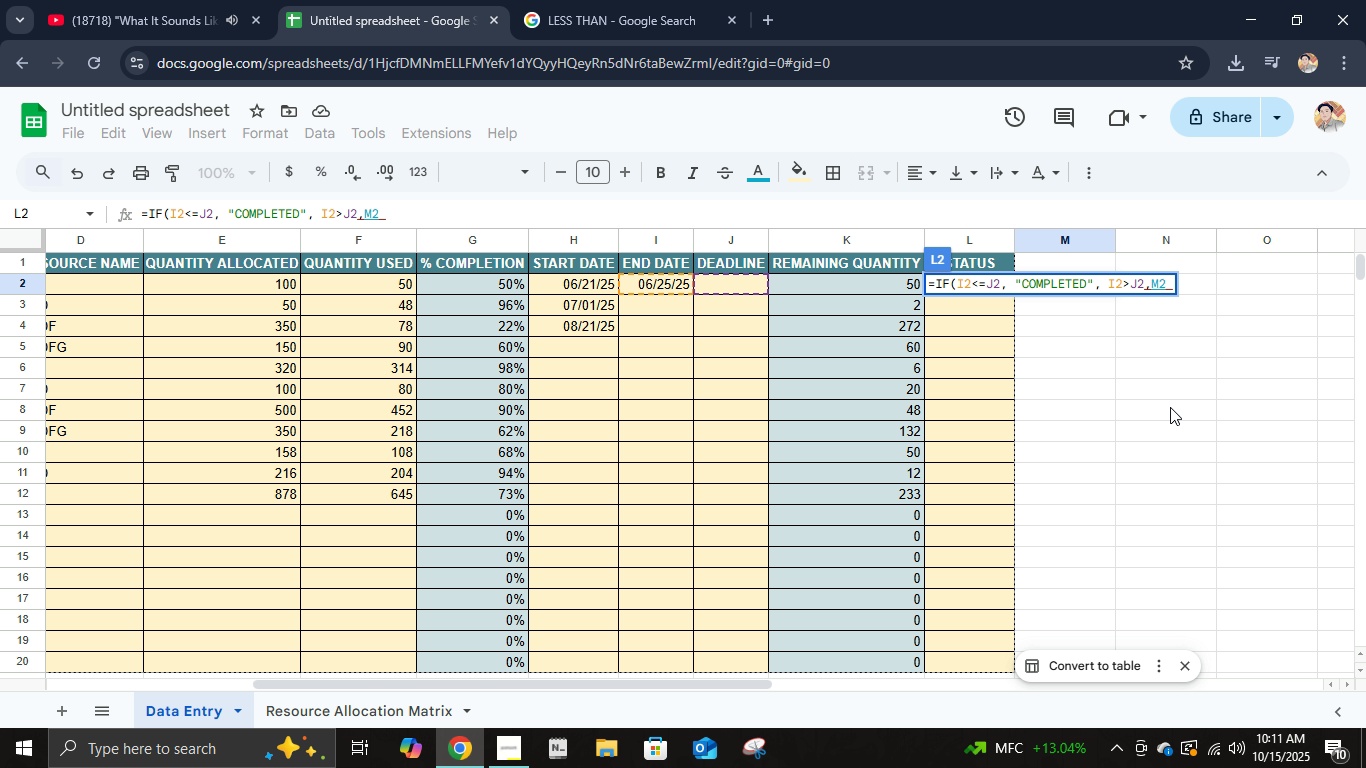 
key(ArrowRight)
 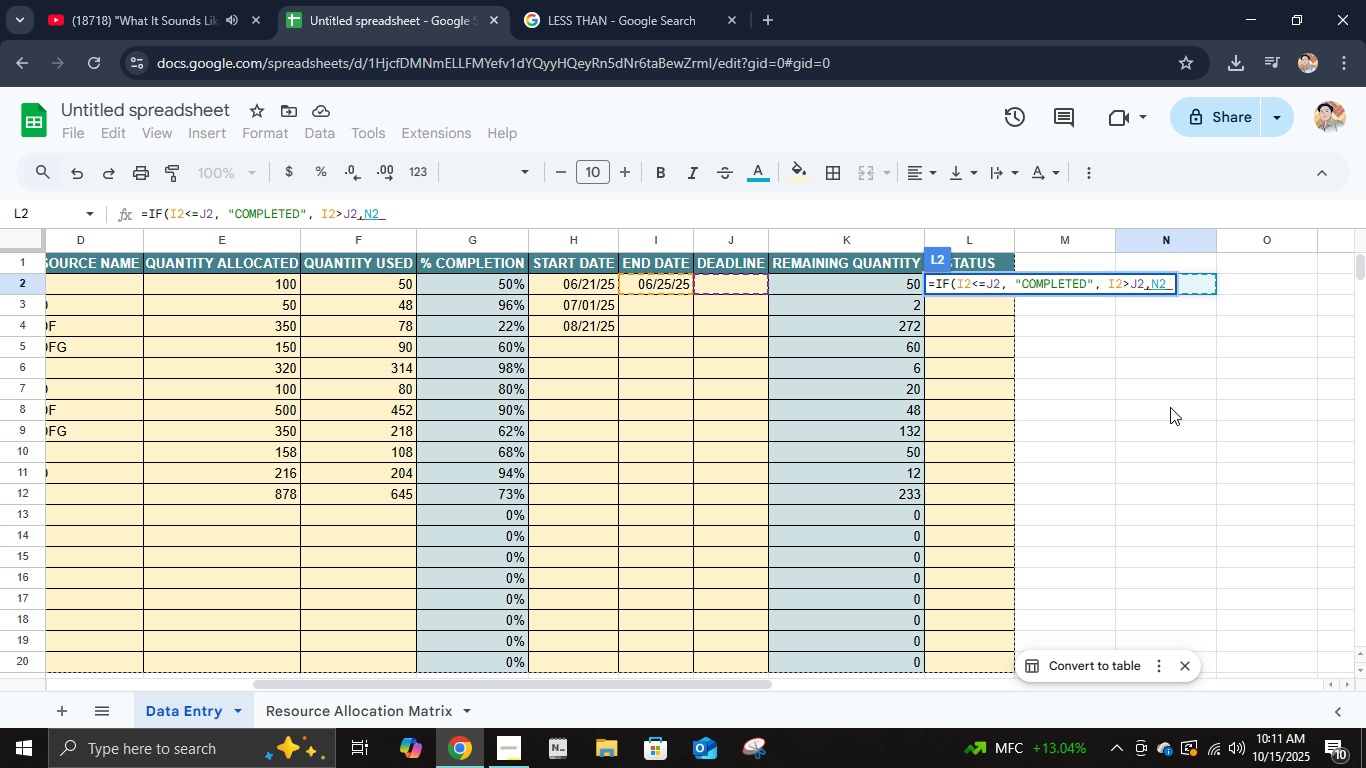 
key(ArrowLeft)
 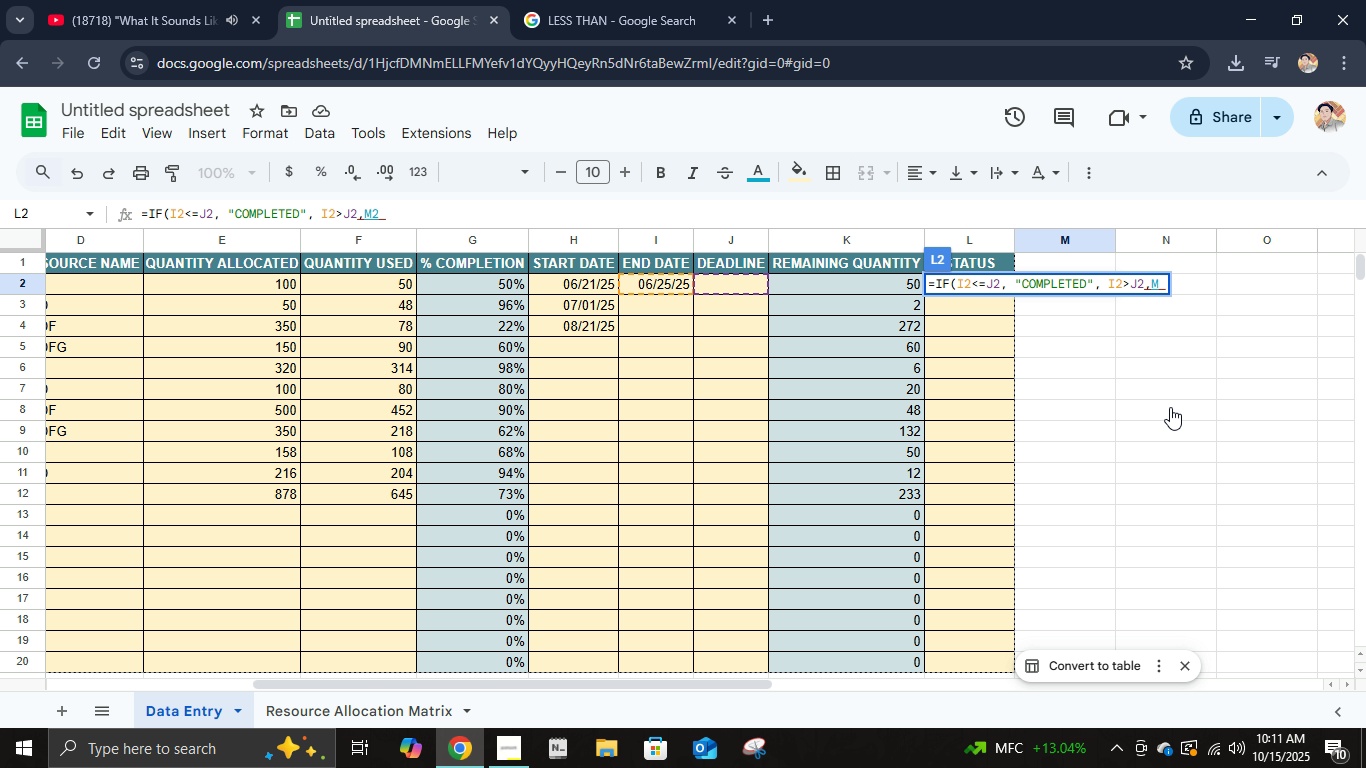 
key(Backspace)
 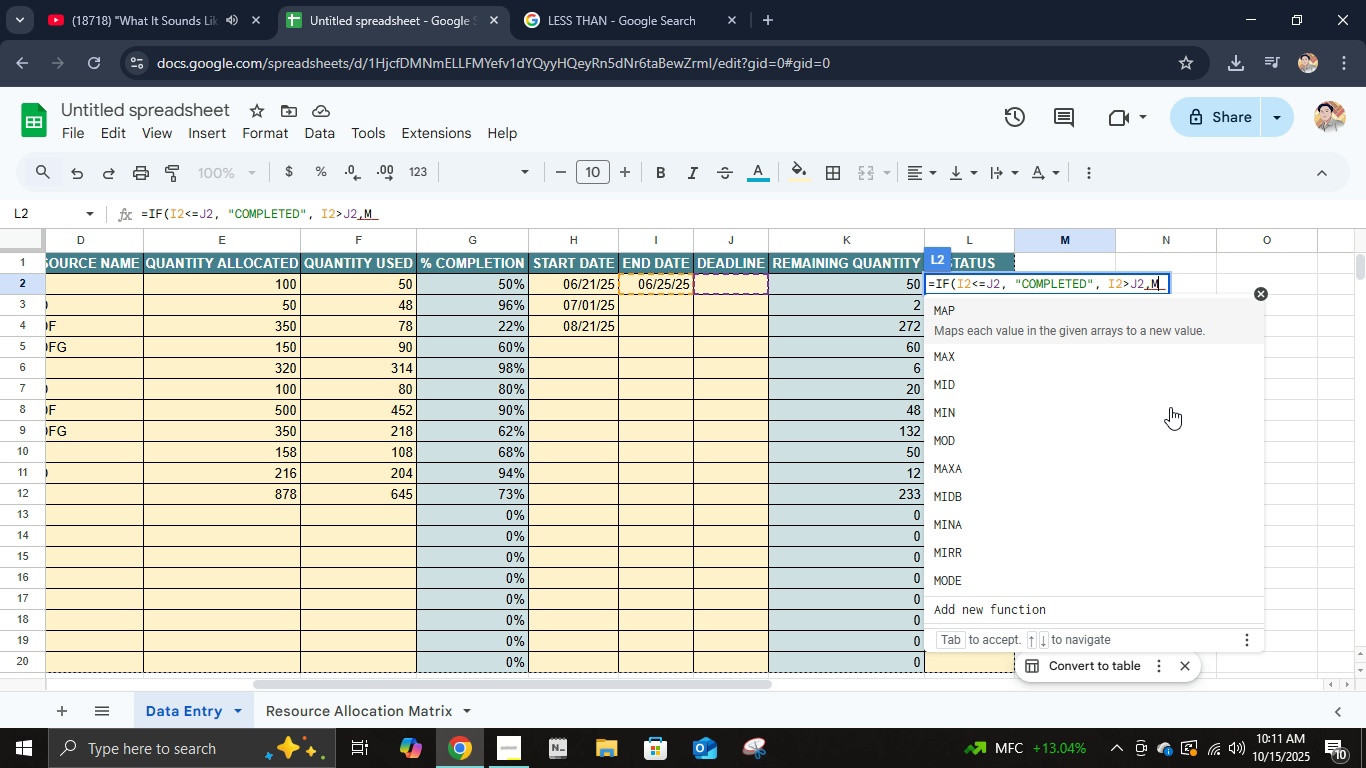 
key(Backspace)
 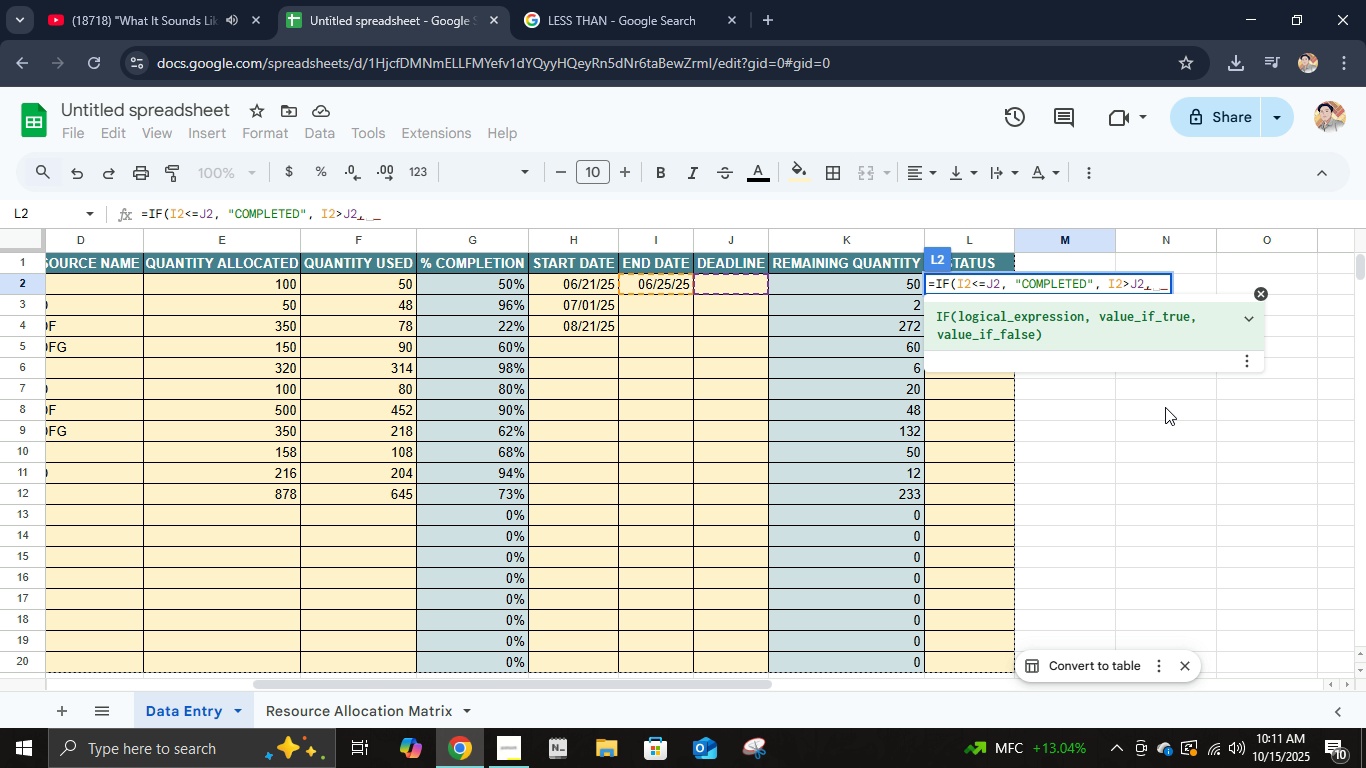 
key(Space)
 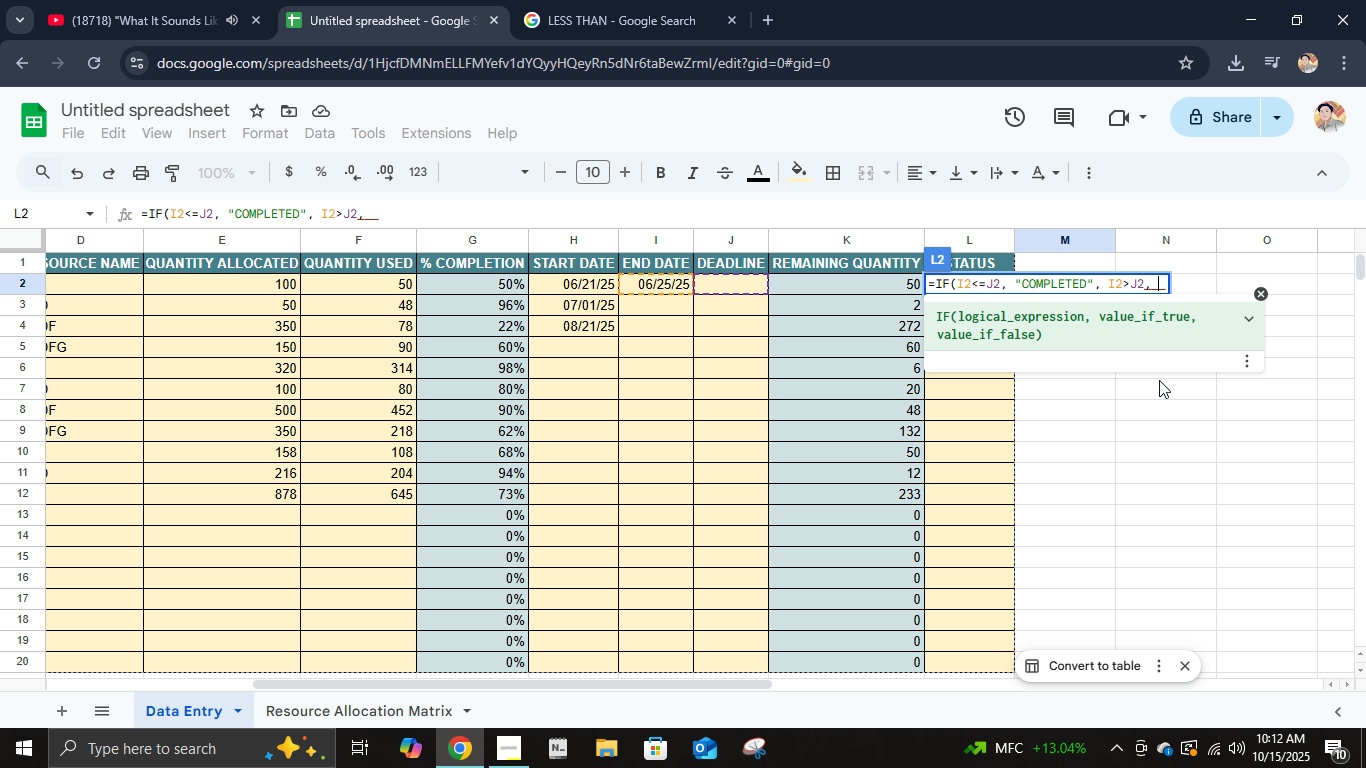 
key(Backspace)
 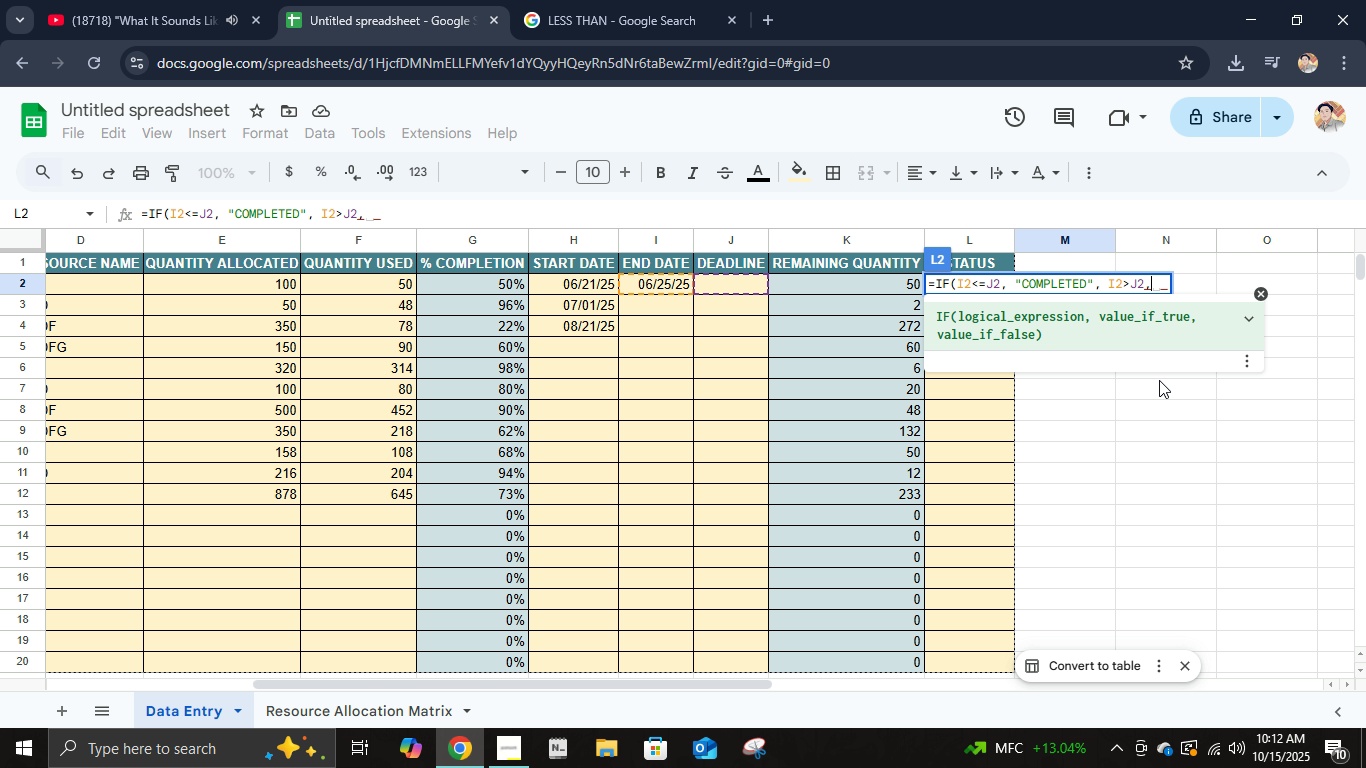 
key(Backspace)
 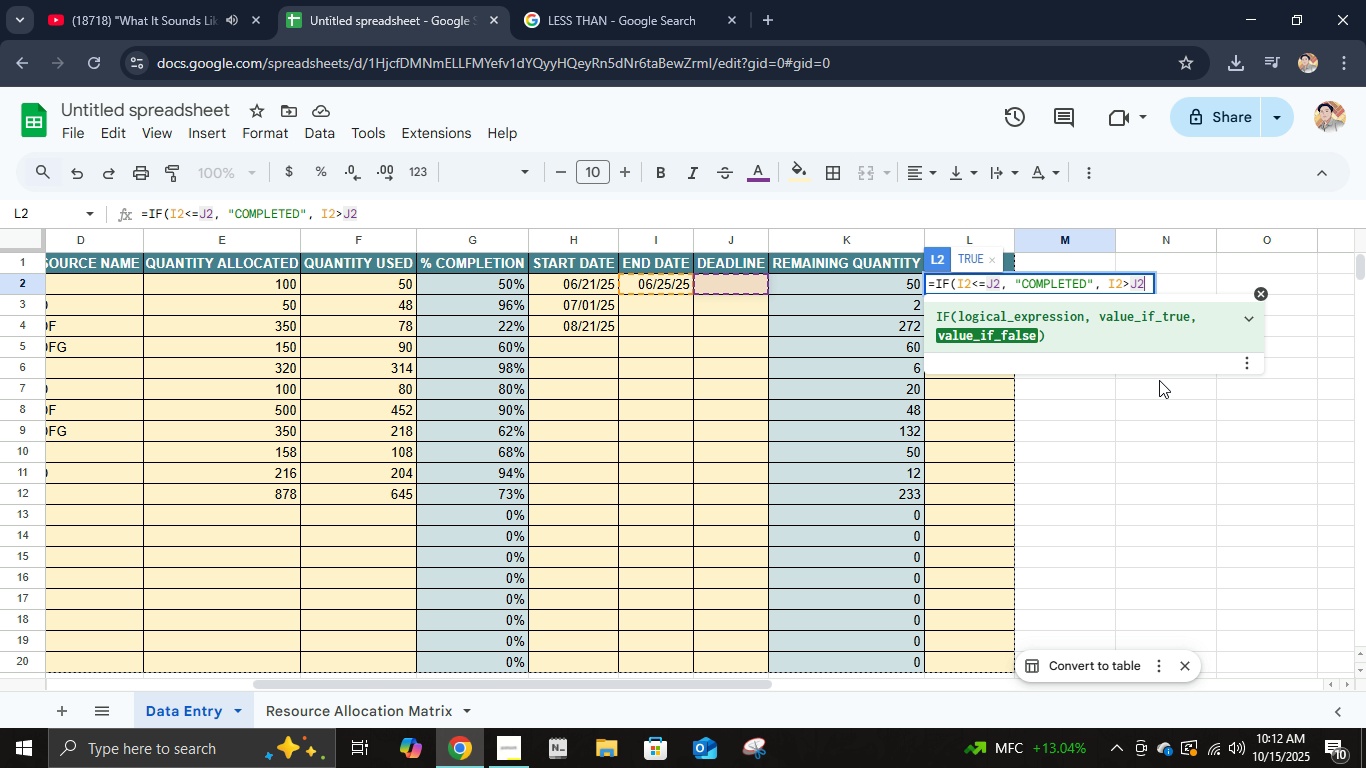 
key(Comma)
 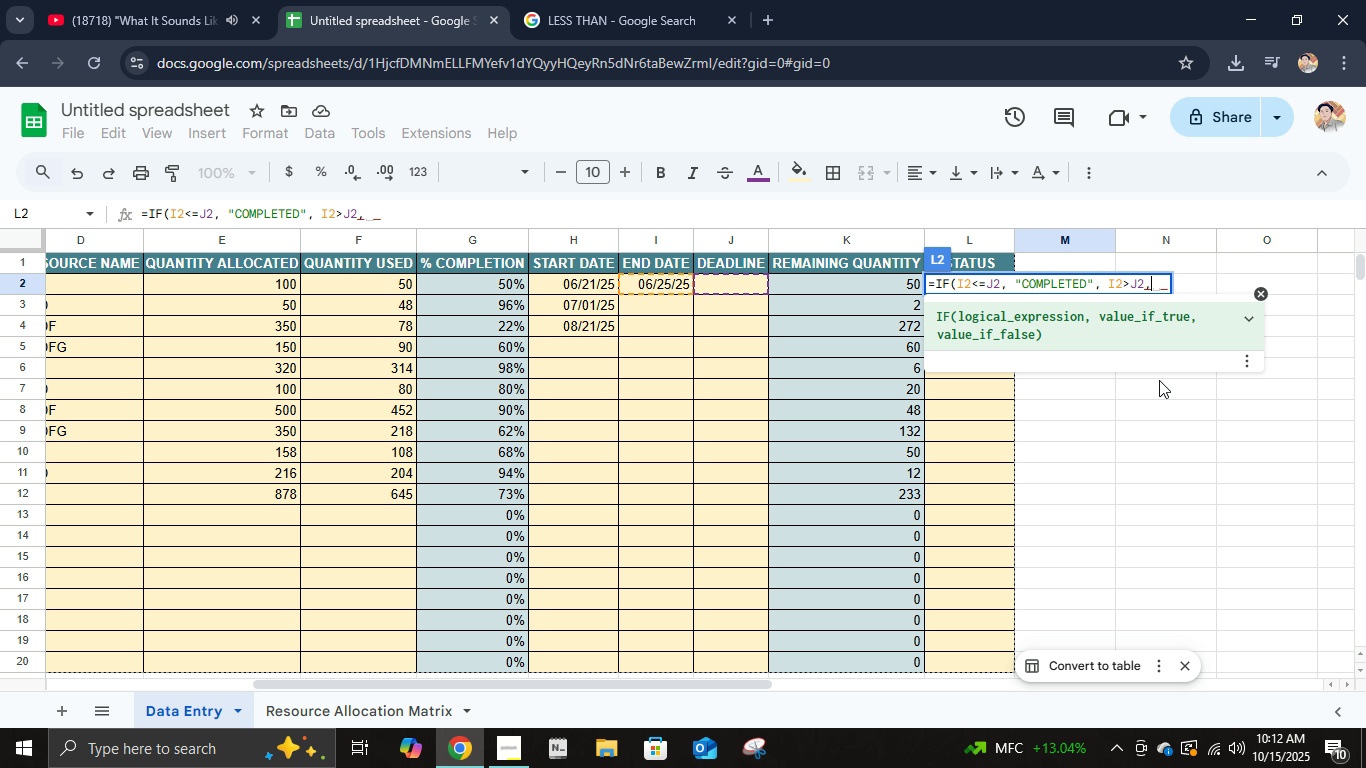 
key(Space)
 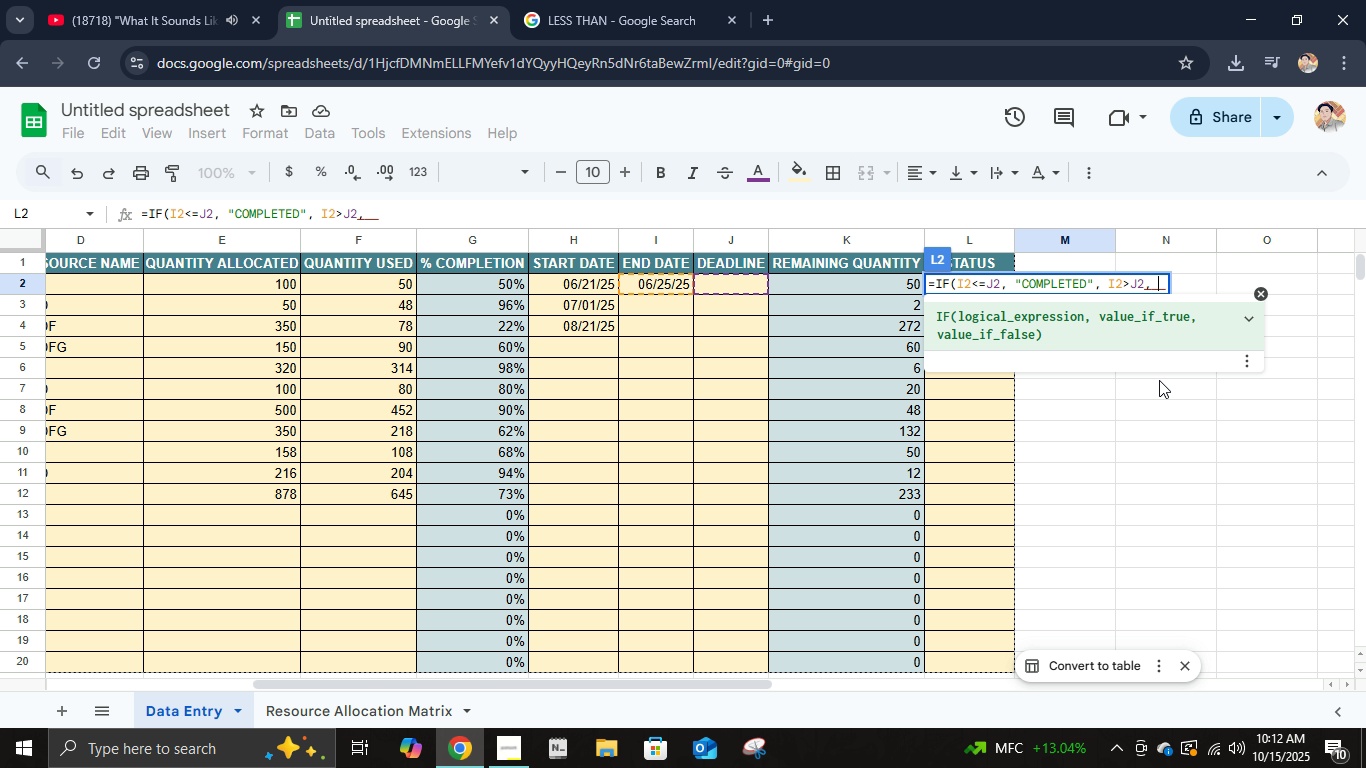 
key(Shift+Quote)
 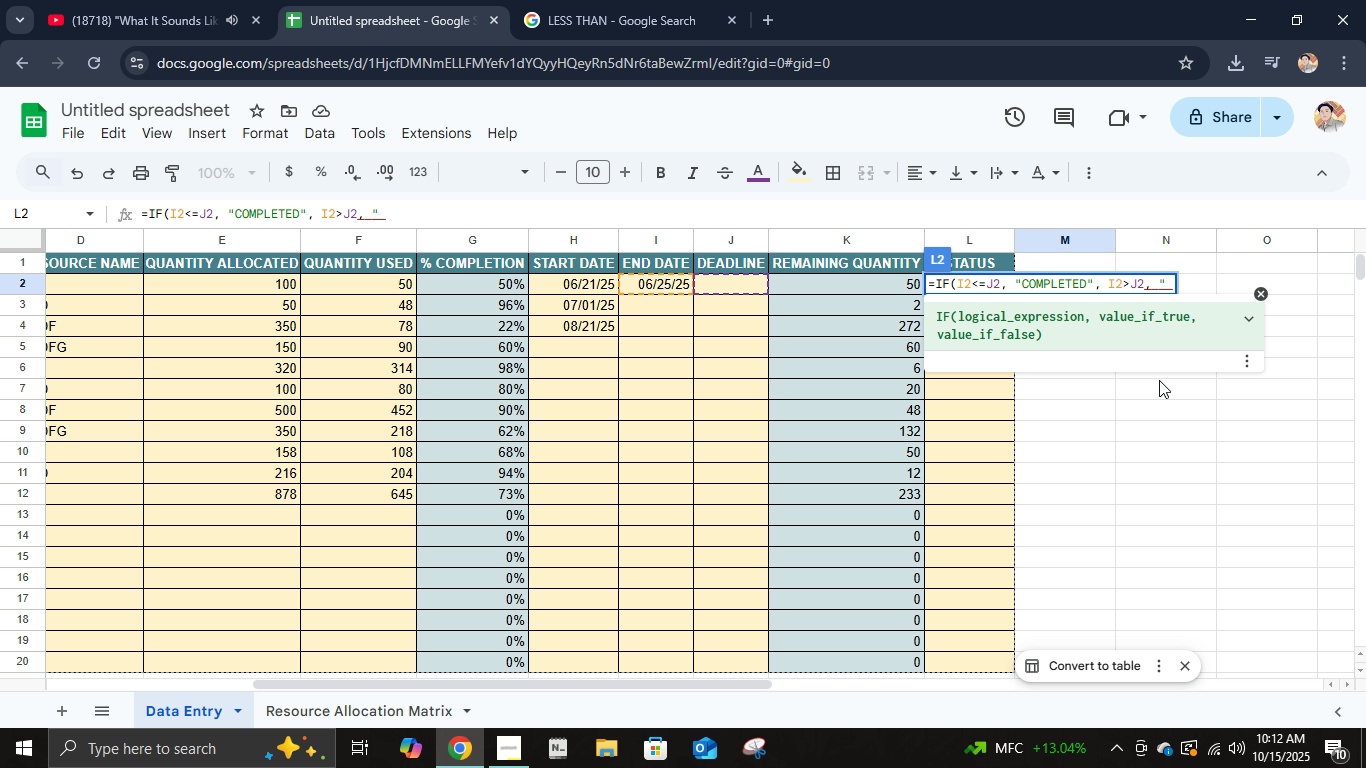 
wait(5.11)
 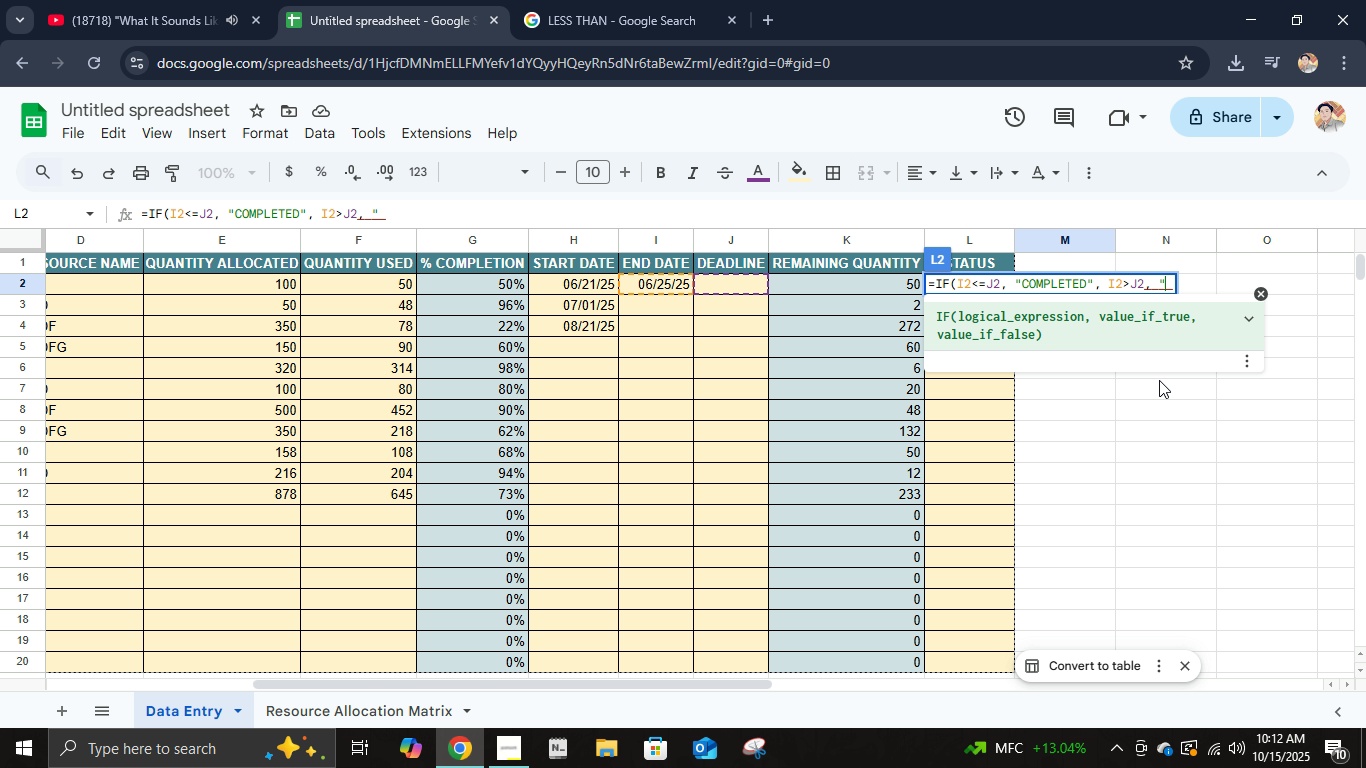 
type(OVERDUE",)
 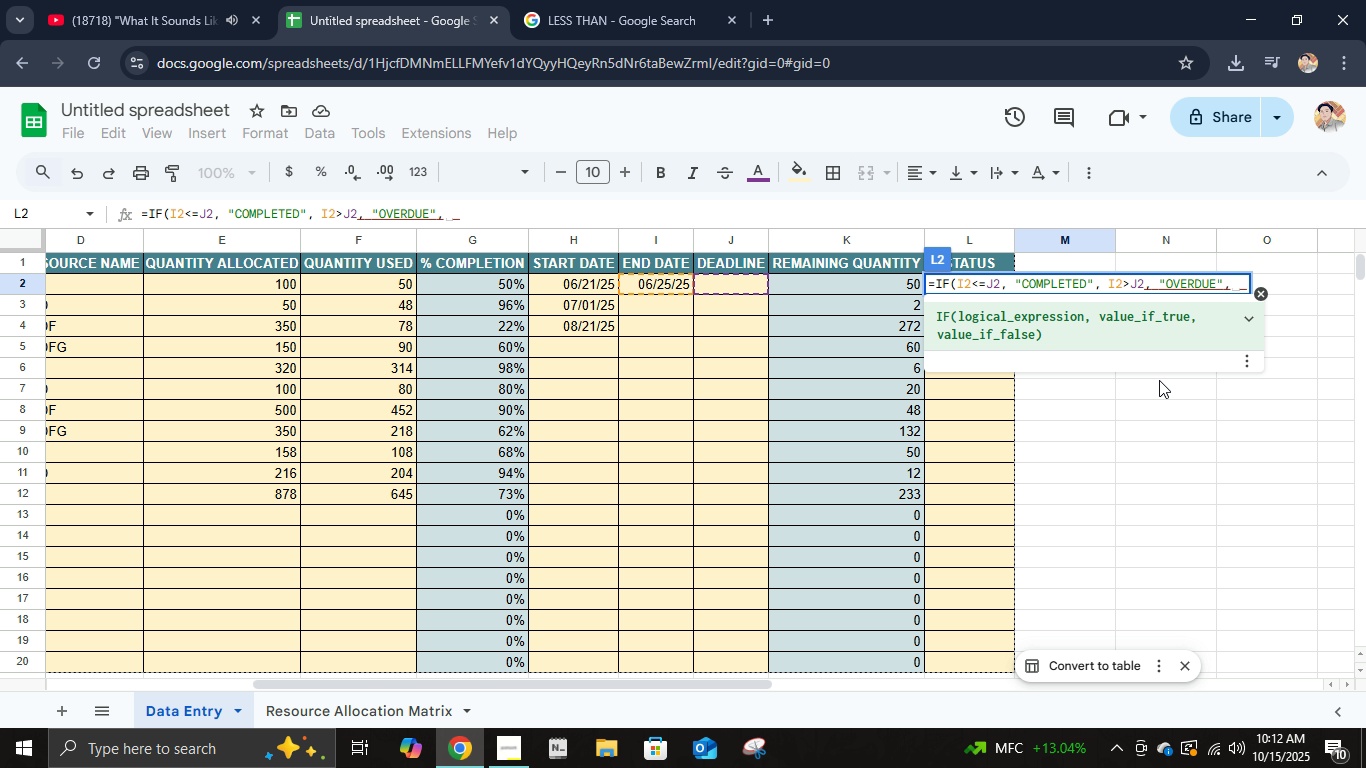 
wait(6.17)
 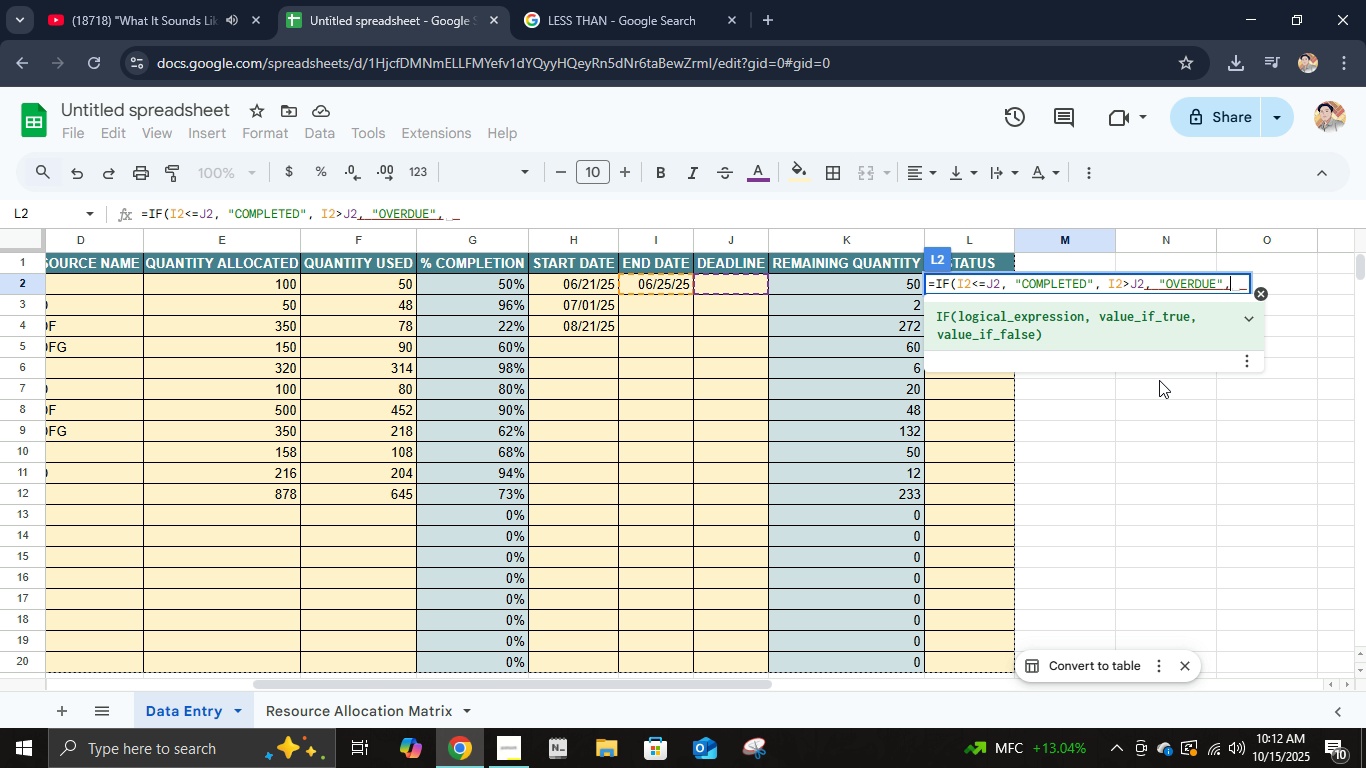 
left_click([605, 216])
 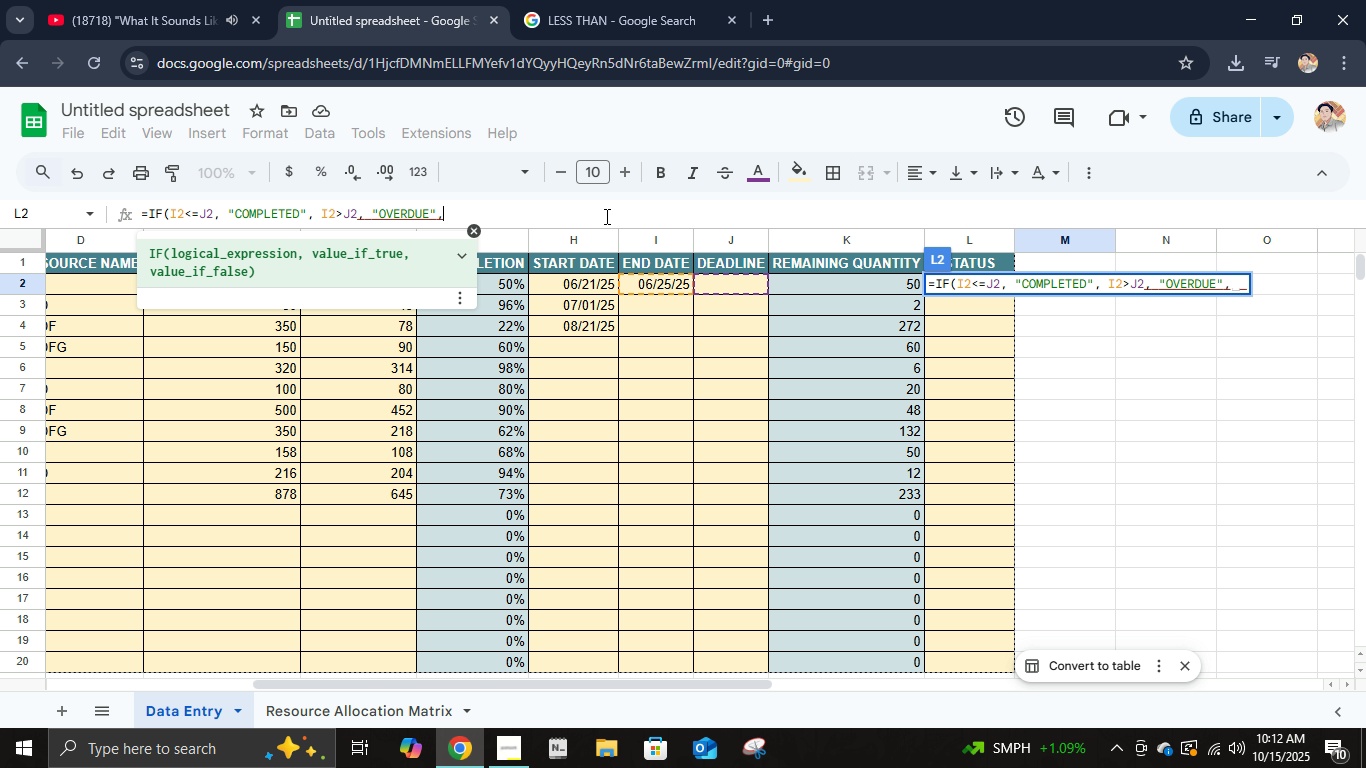 
key(Backspace)
 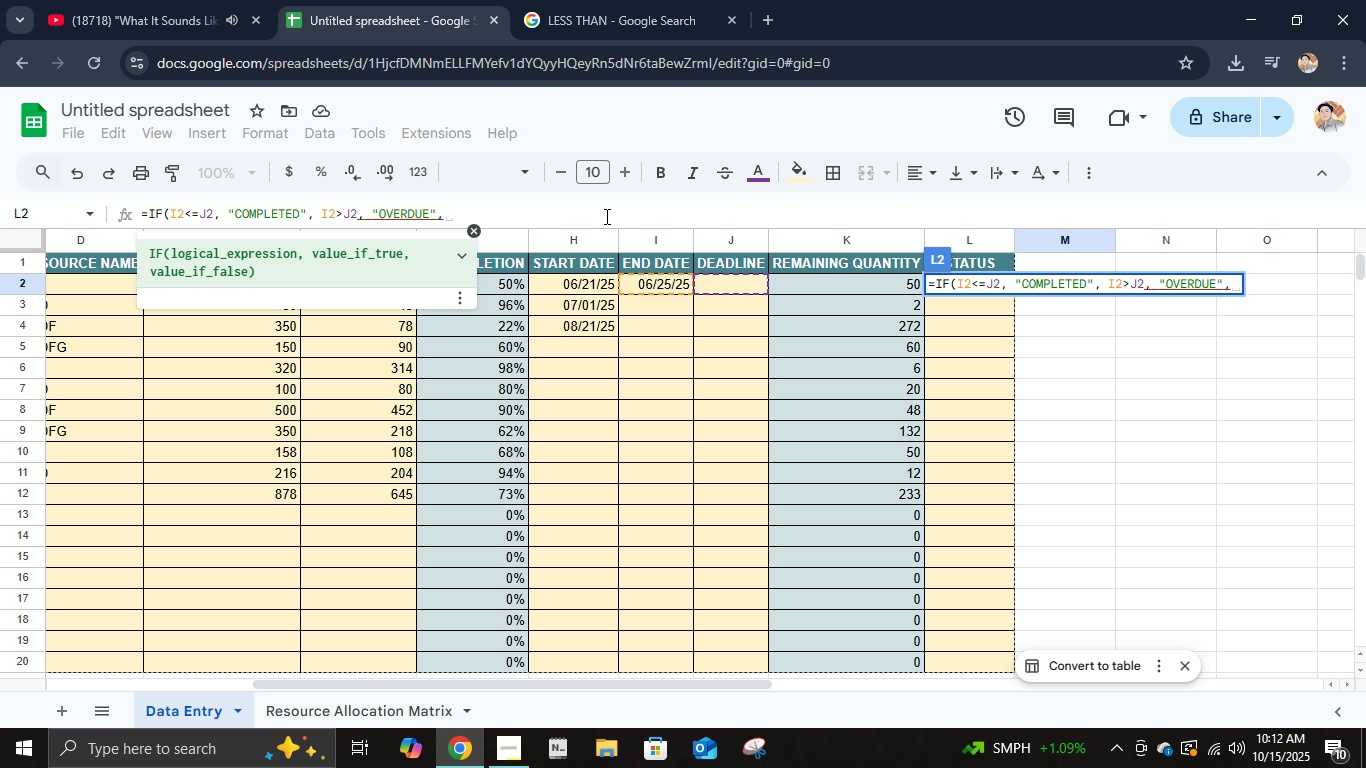 
key(Space)
 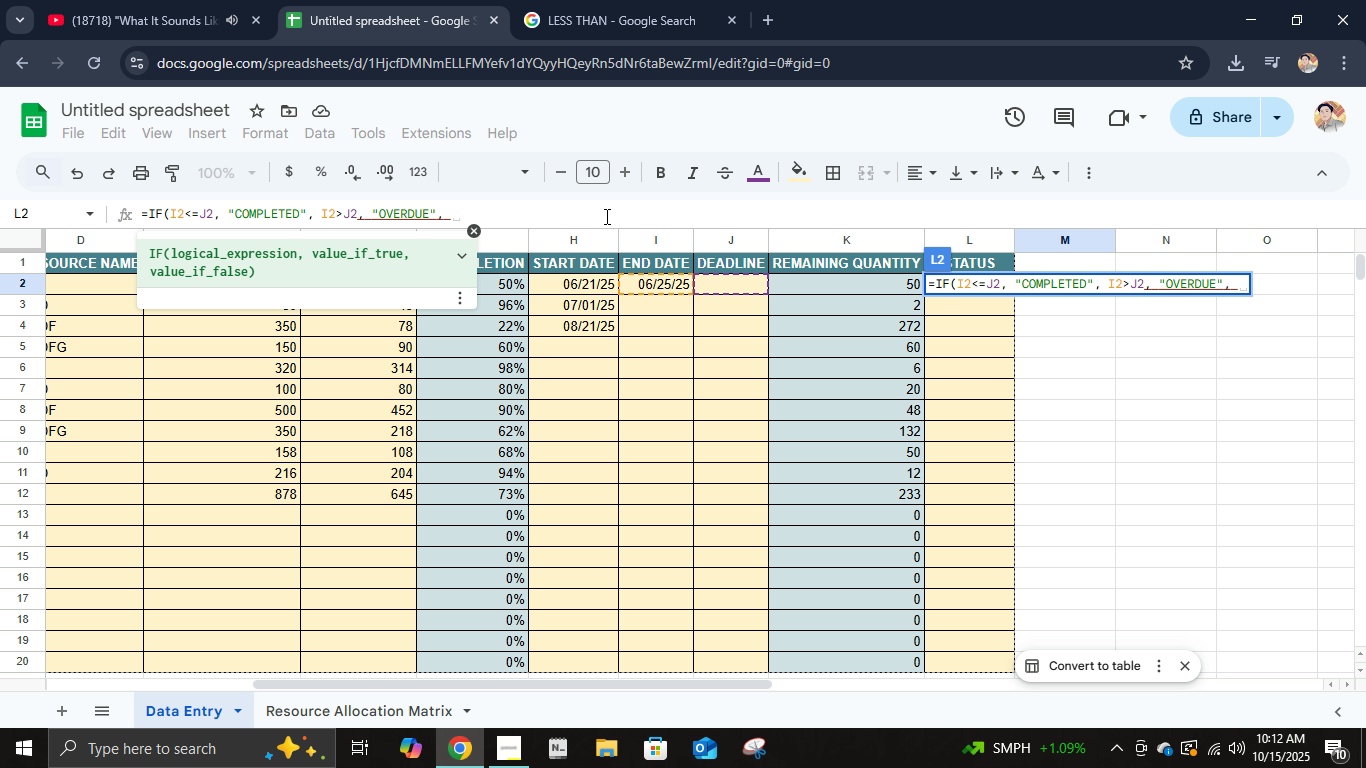 
key(ArrowLeft)
 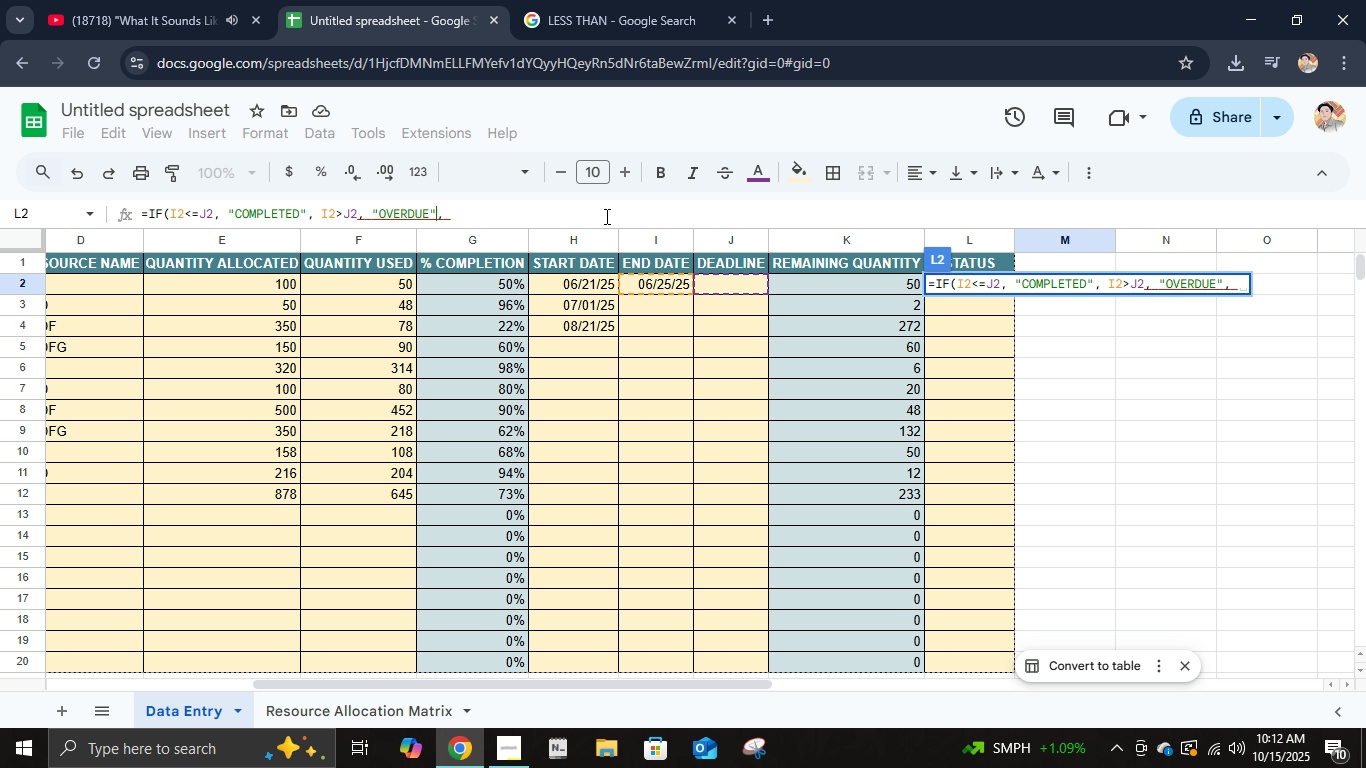 
key(ArrowLeft)
 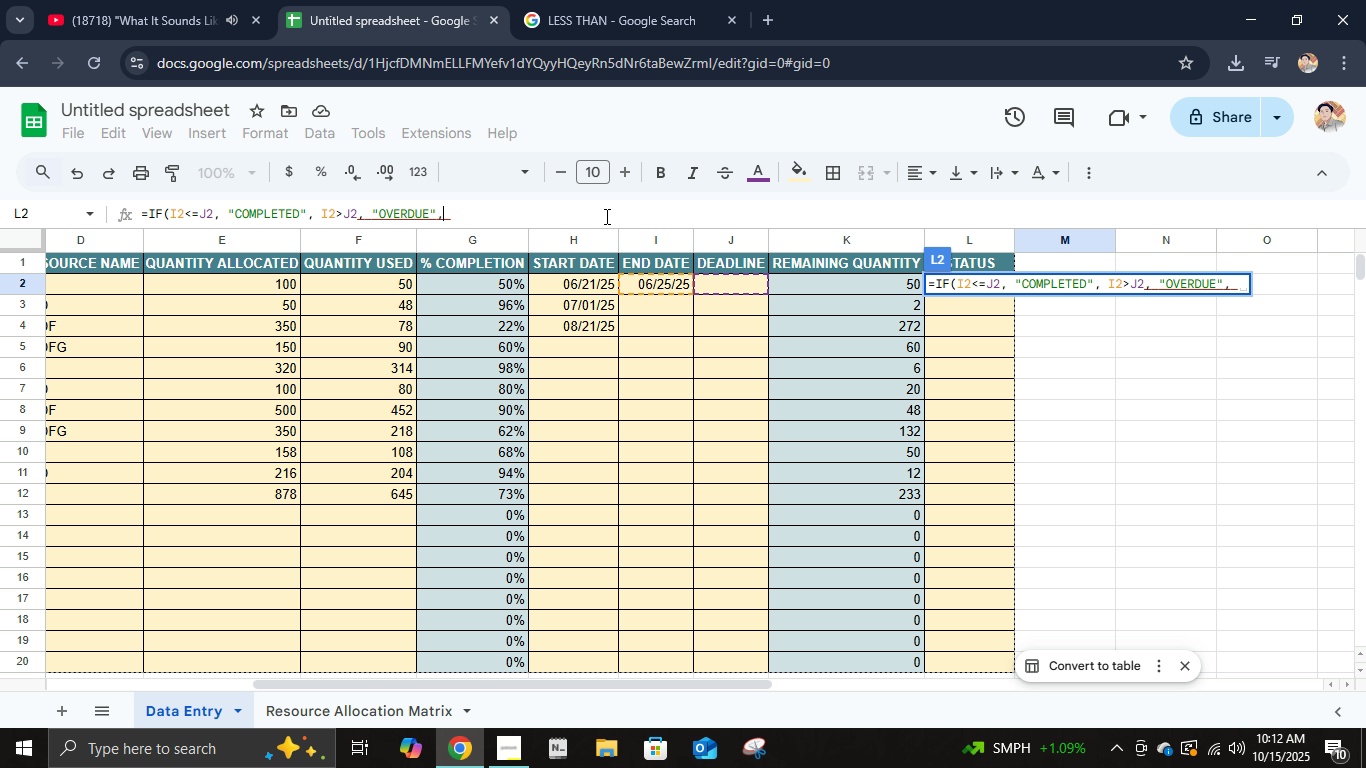 
key(ArrowRight)
 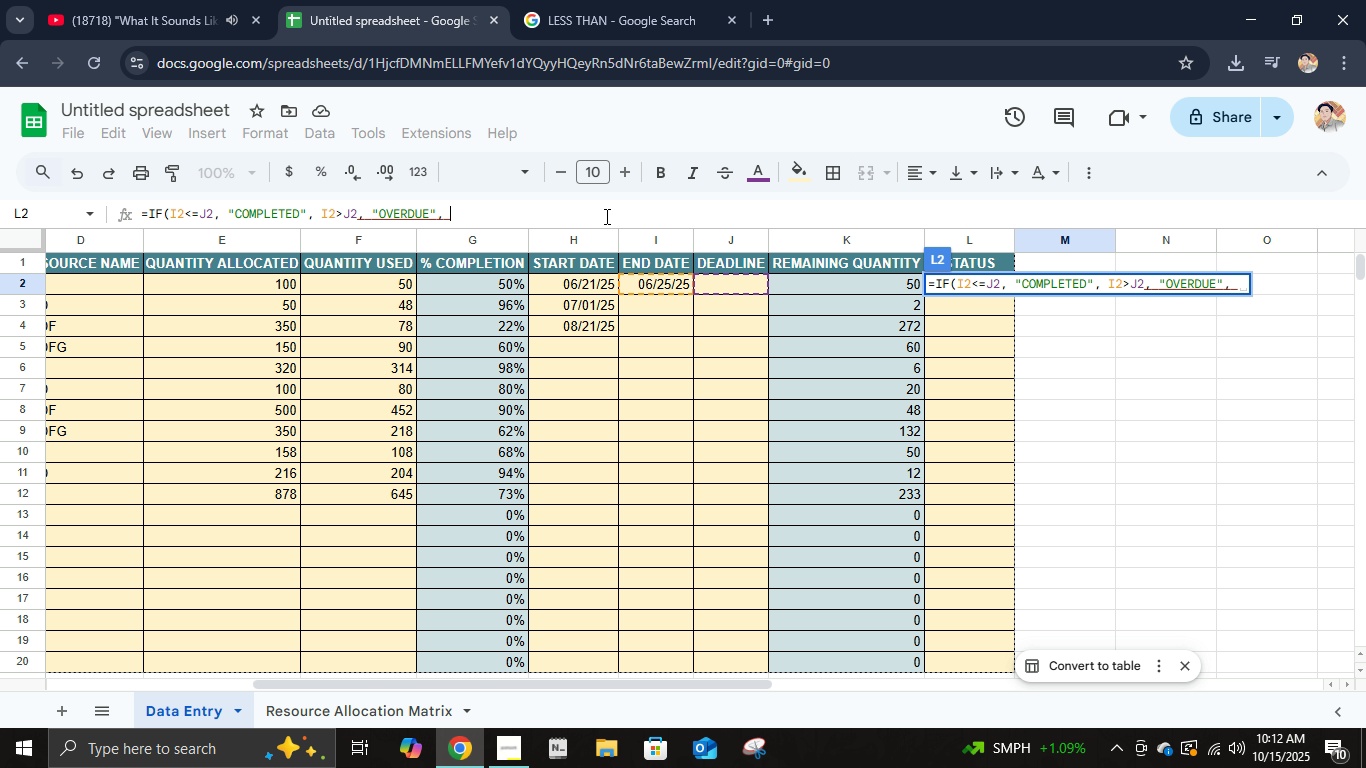 
key(ArrowRight)
 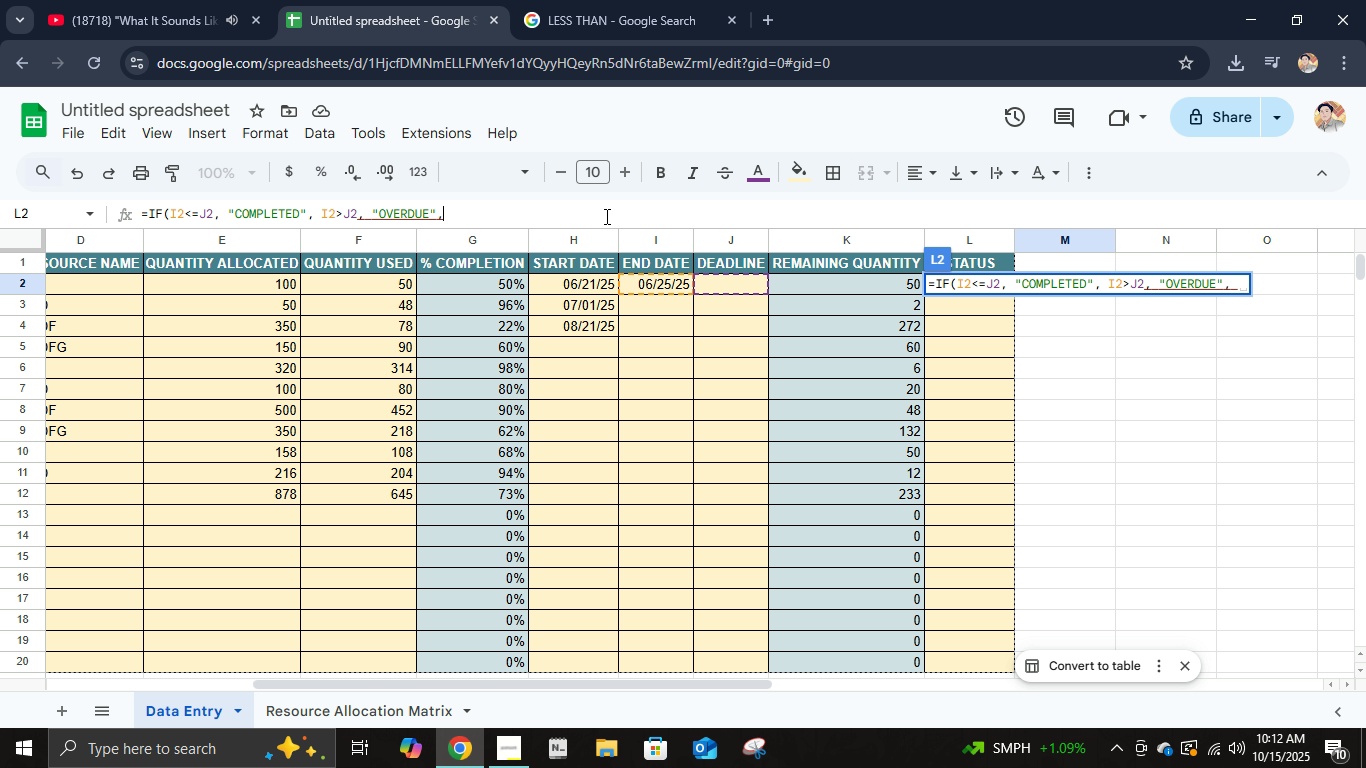 
key(Backspace)
 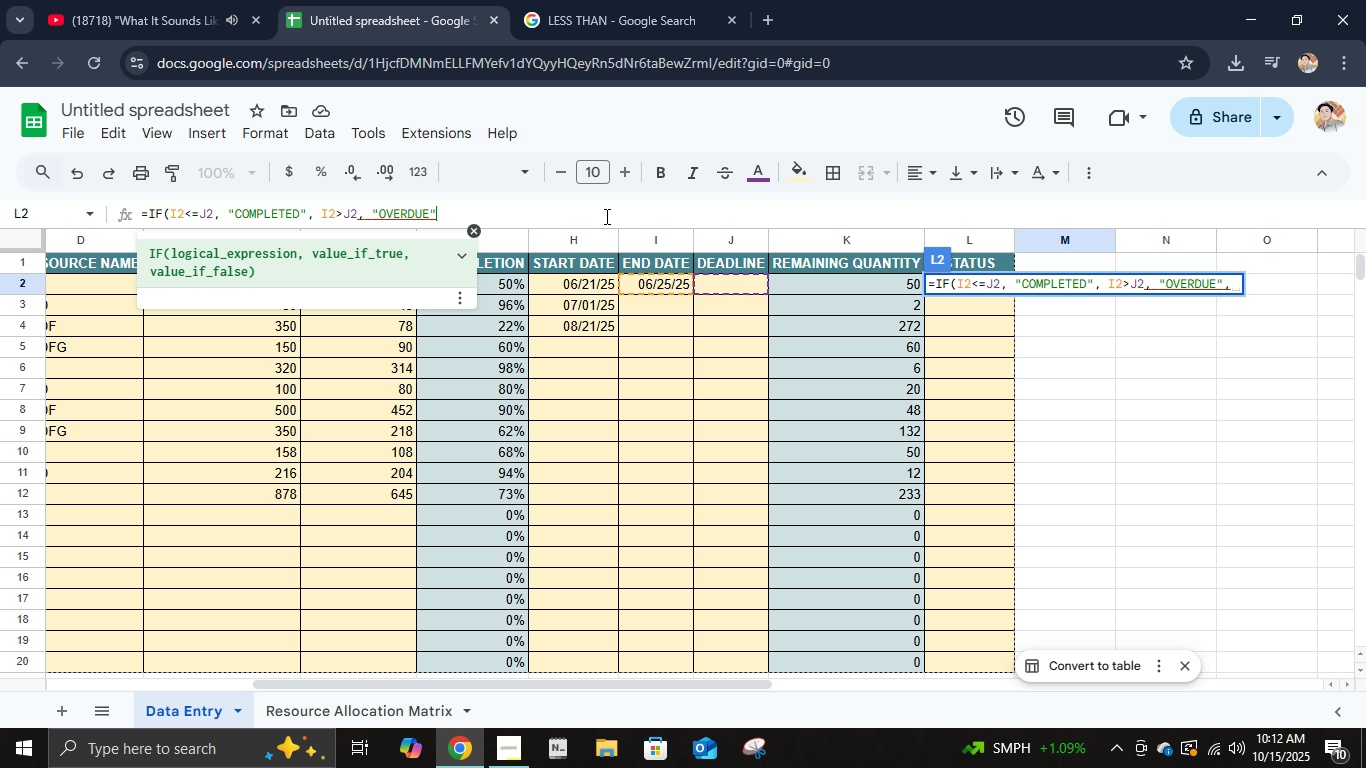 
key(Backspace)
 